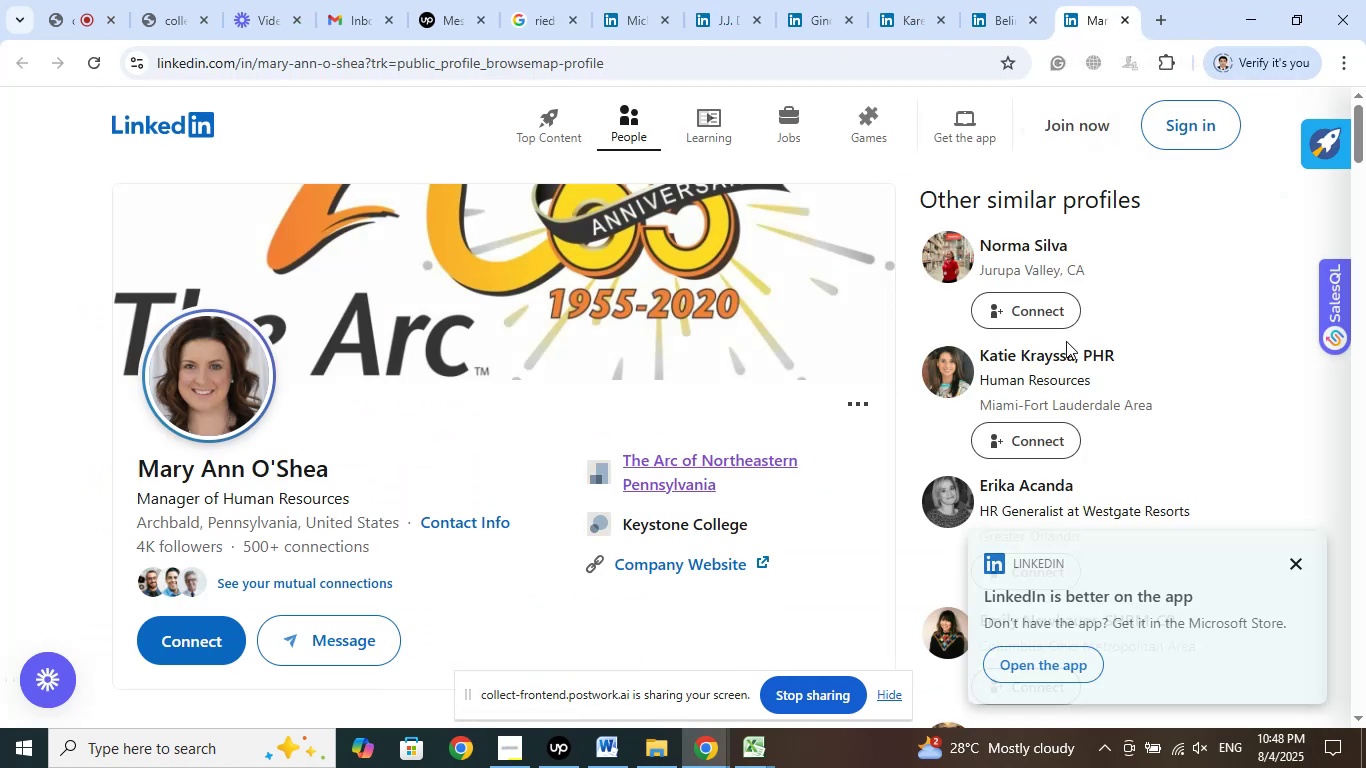 
right_click([1044, 353])
 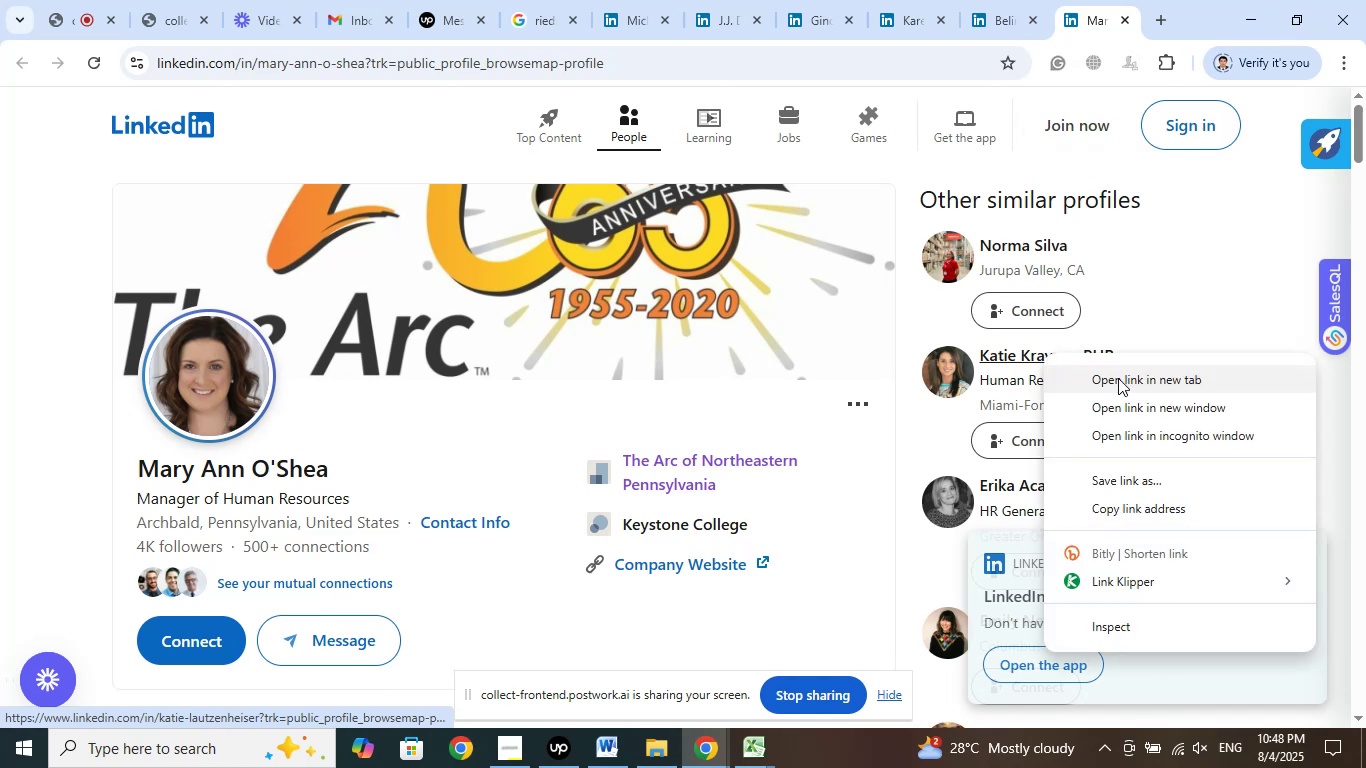 
left_click([1118, 378])
 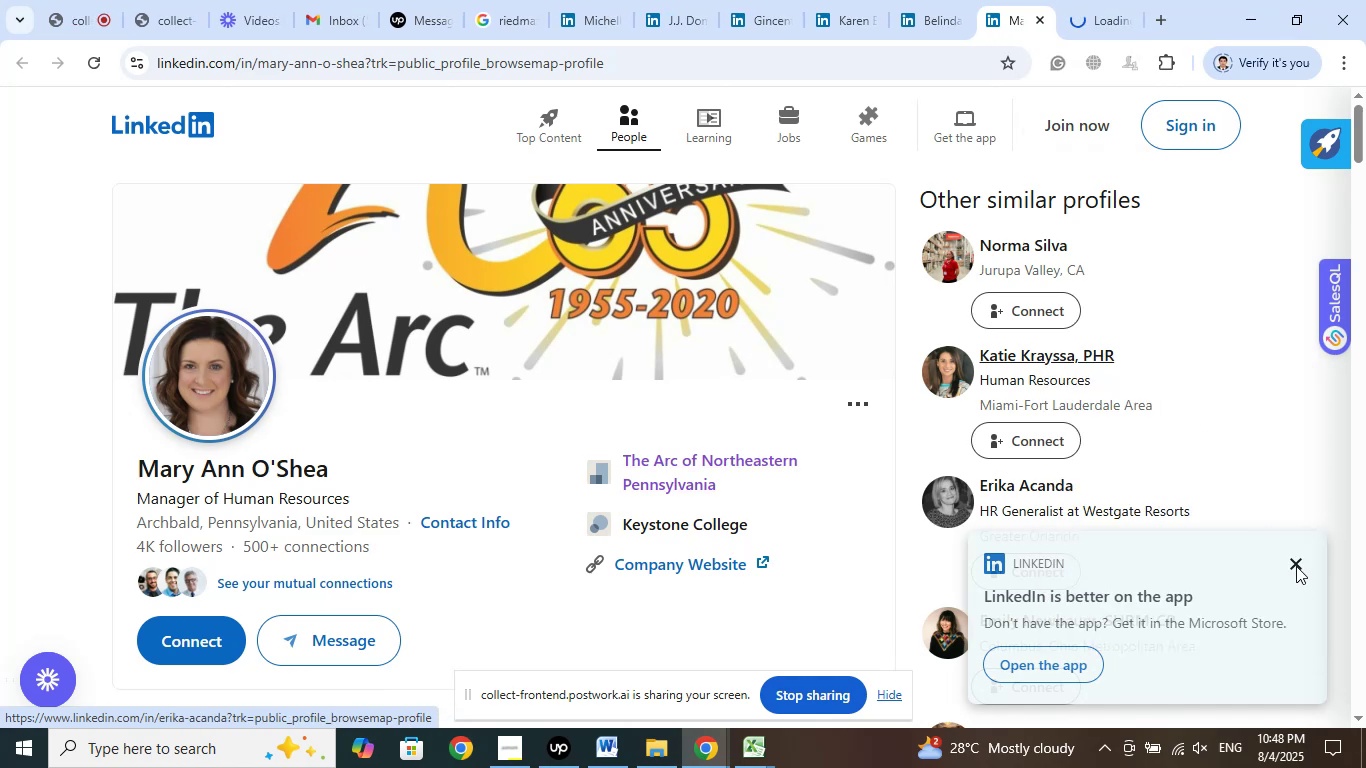 
left_click([1296, 566])
 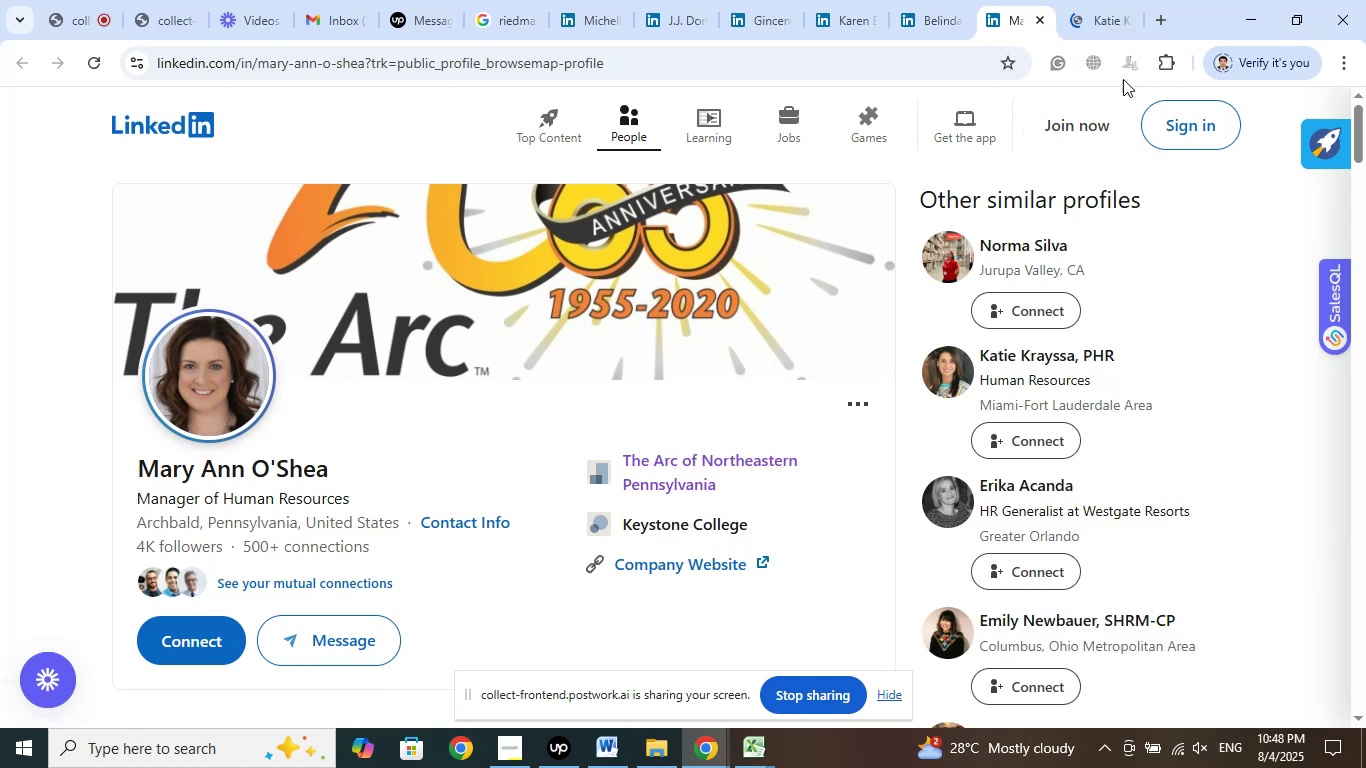 
left_click([1100, 0])
 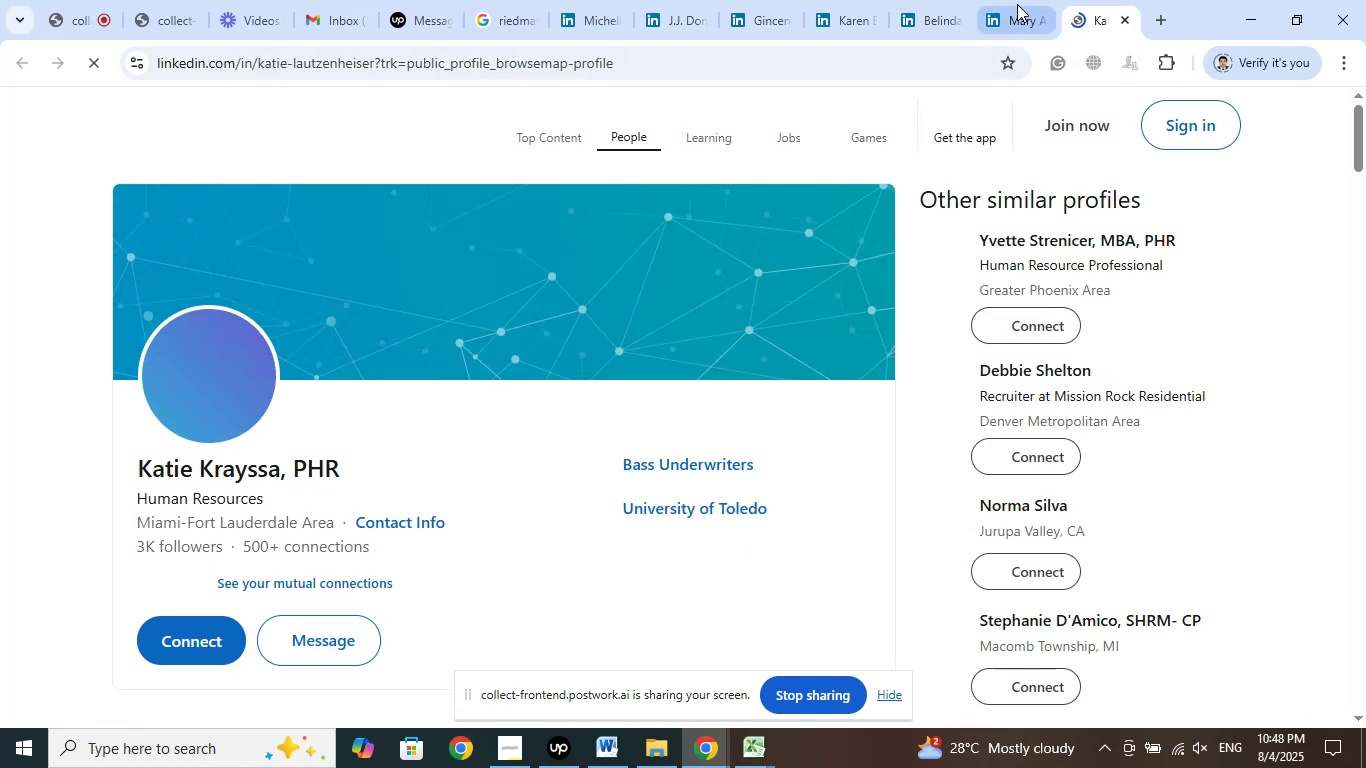 
scroll: coordinate [1196, 424], scroll_direction: down, amount: 8.0
 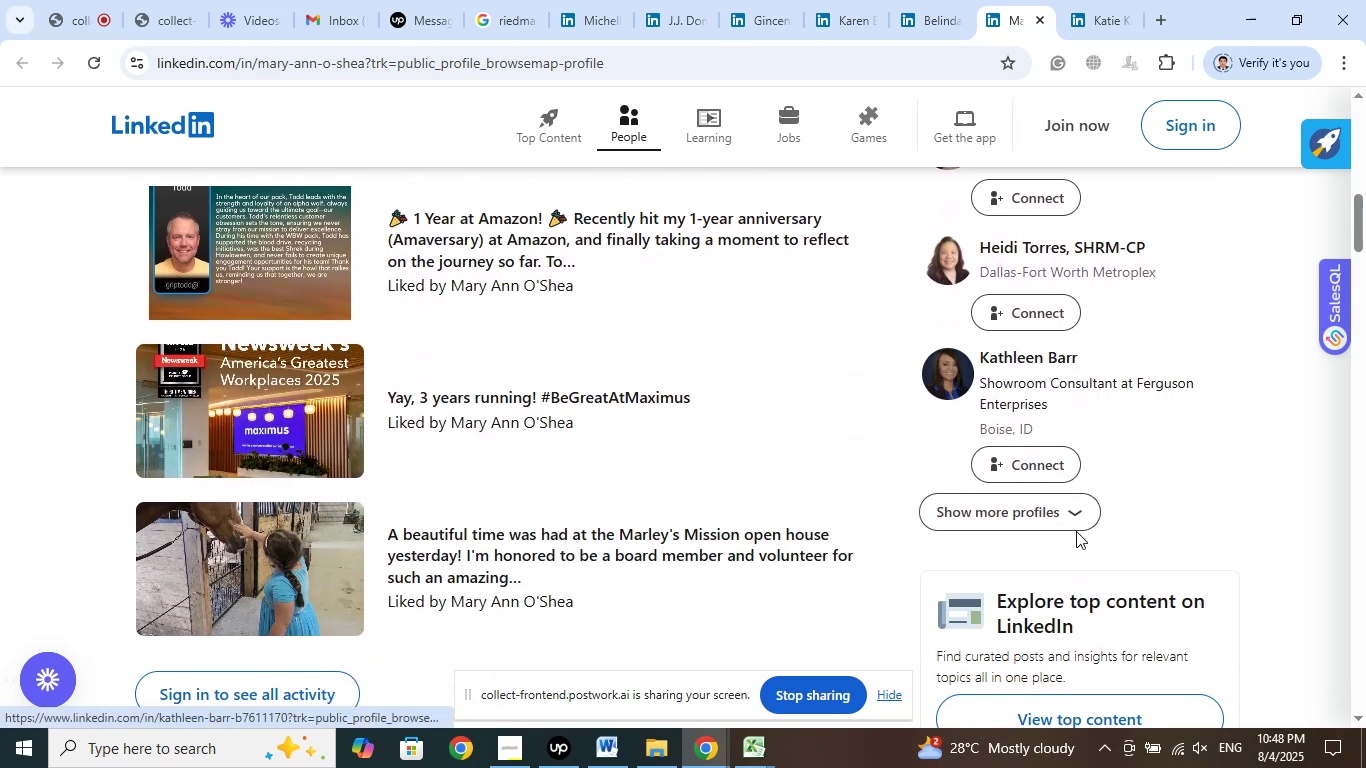 
left_click([1078, 502])
 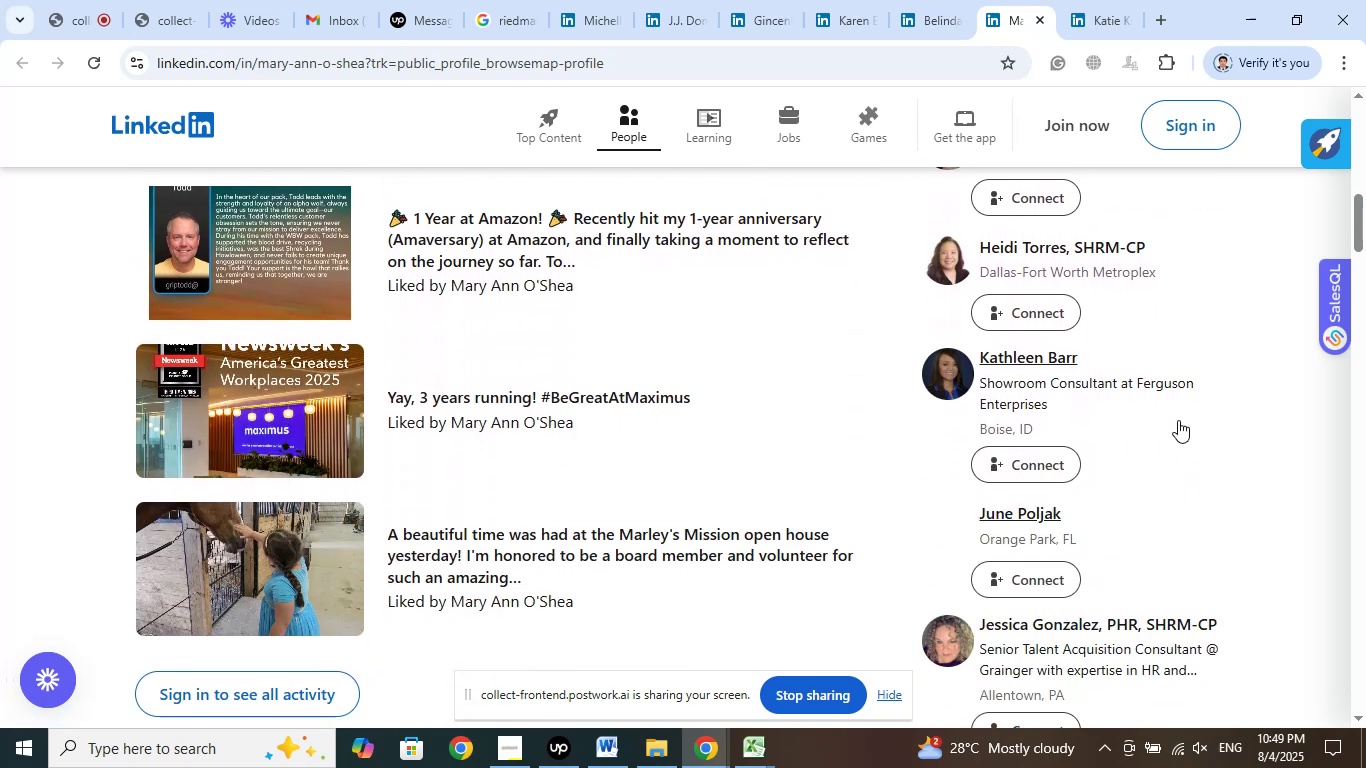 
scroll: coordinate [1242, 402], scroll_direction: down, amount: 7.0
 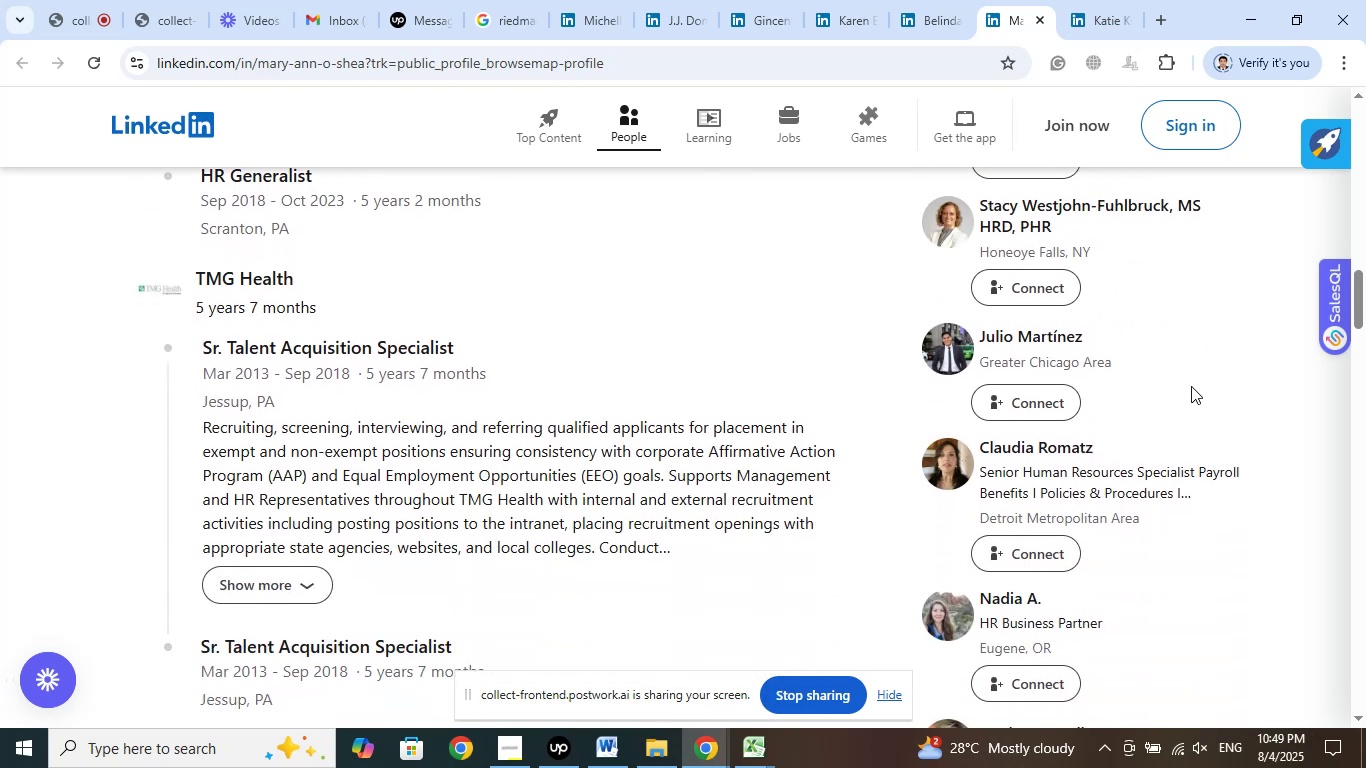 
left_click([1088, 4])
 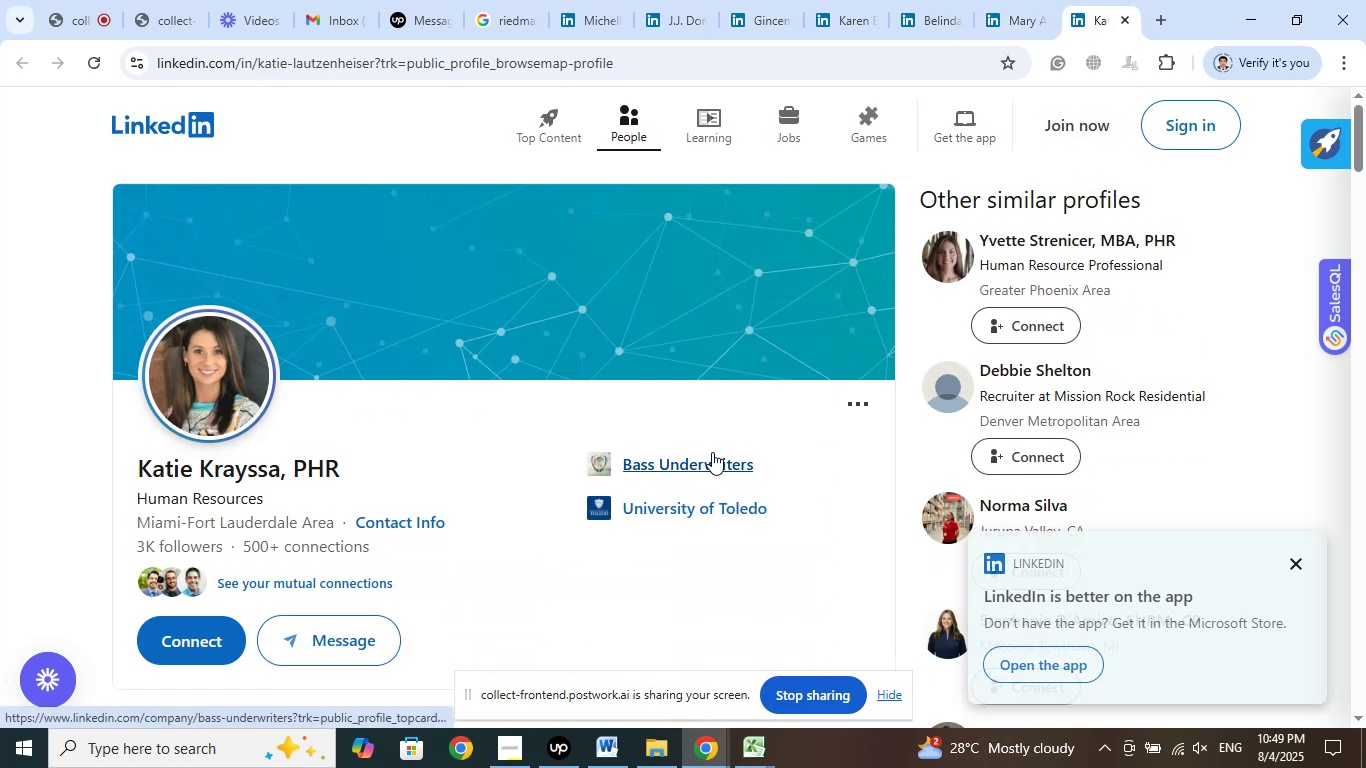 
right_click([712, 452])
 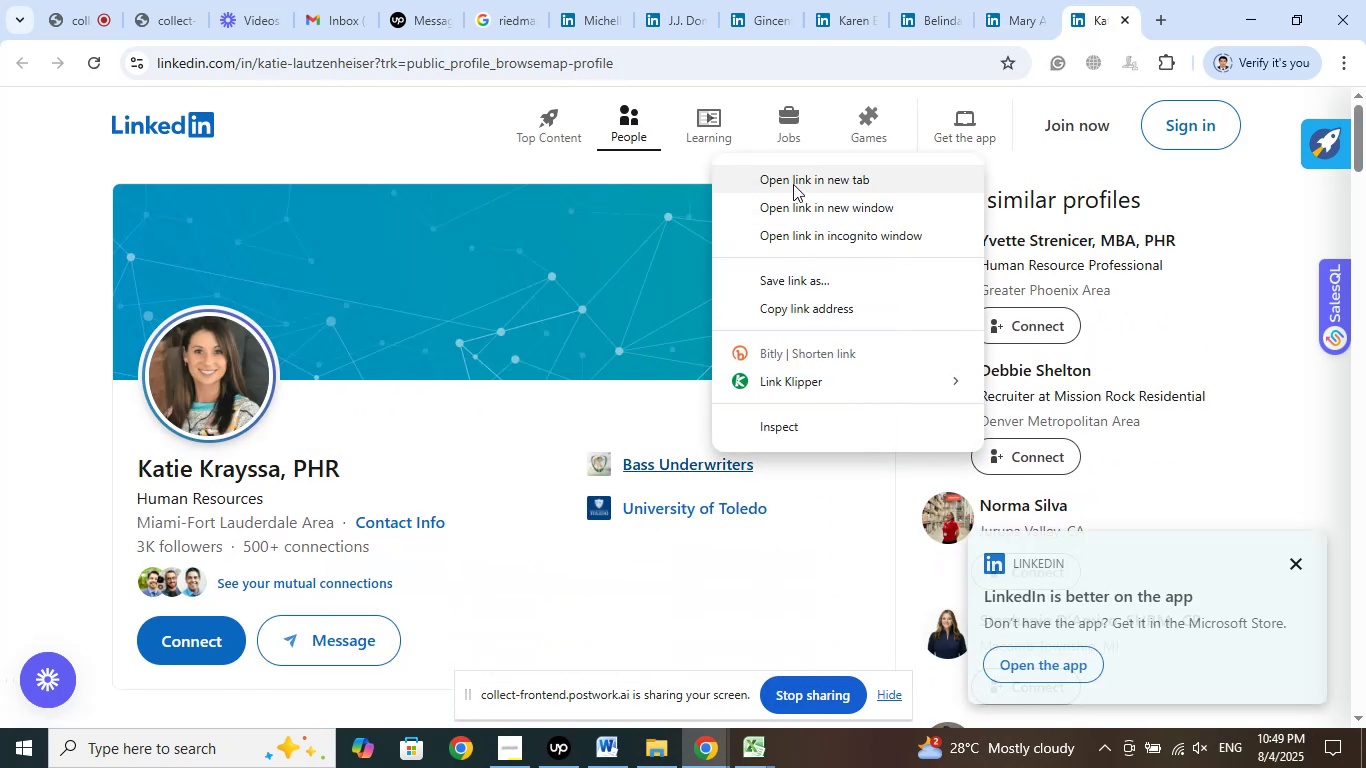 
left_click([794, 181])
 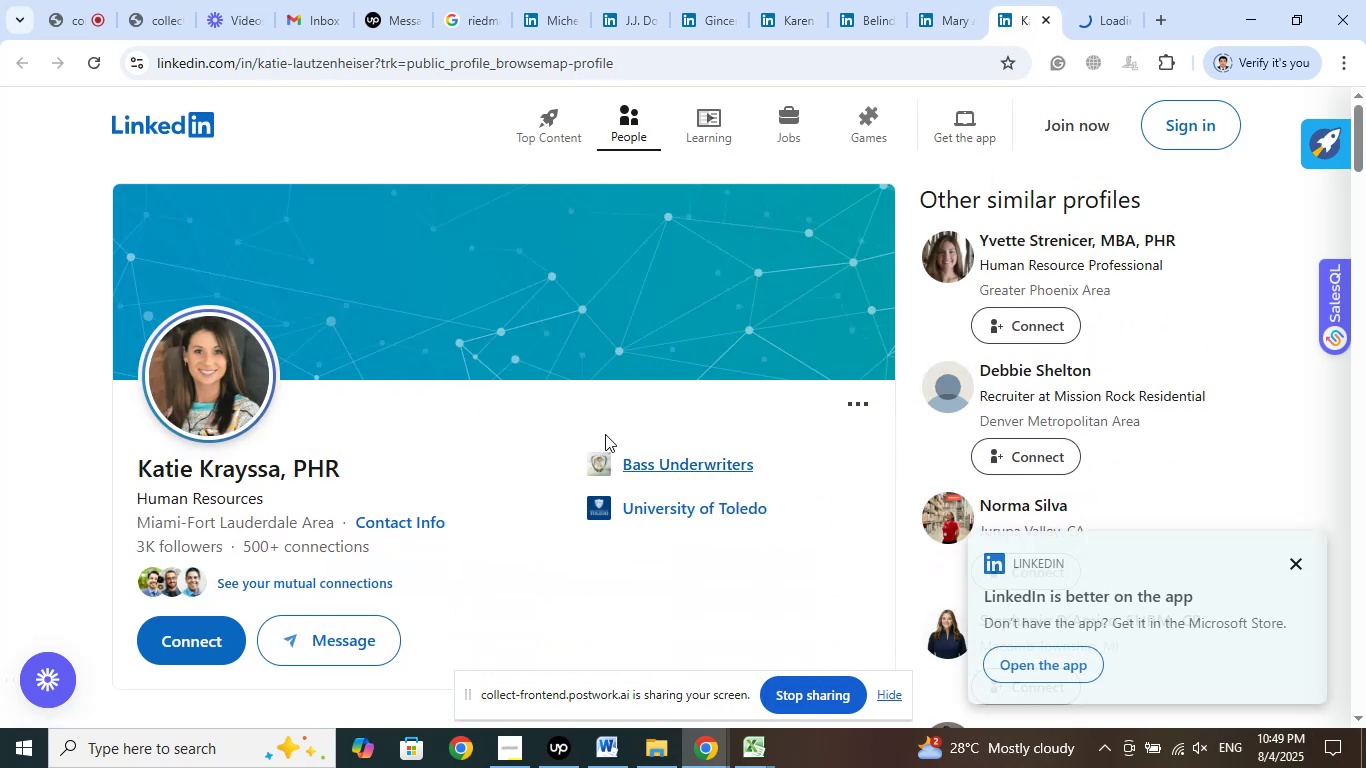 
scroll: coordinate [608, 399], scroll_direction: down, amount: 12.0
 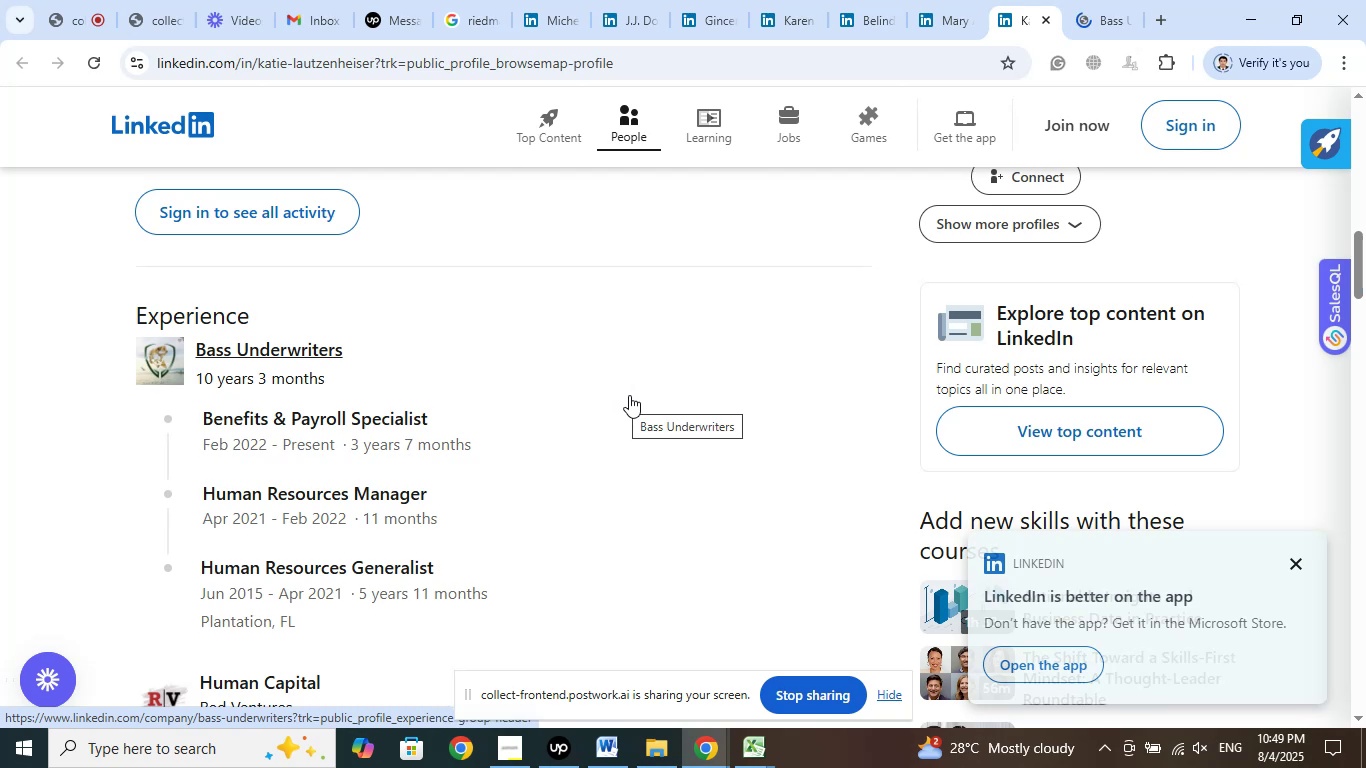 
wait(10.02)
 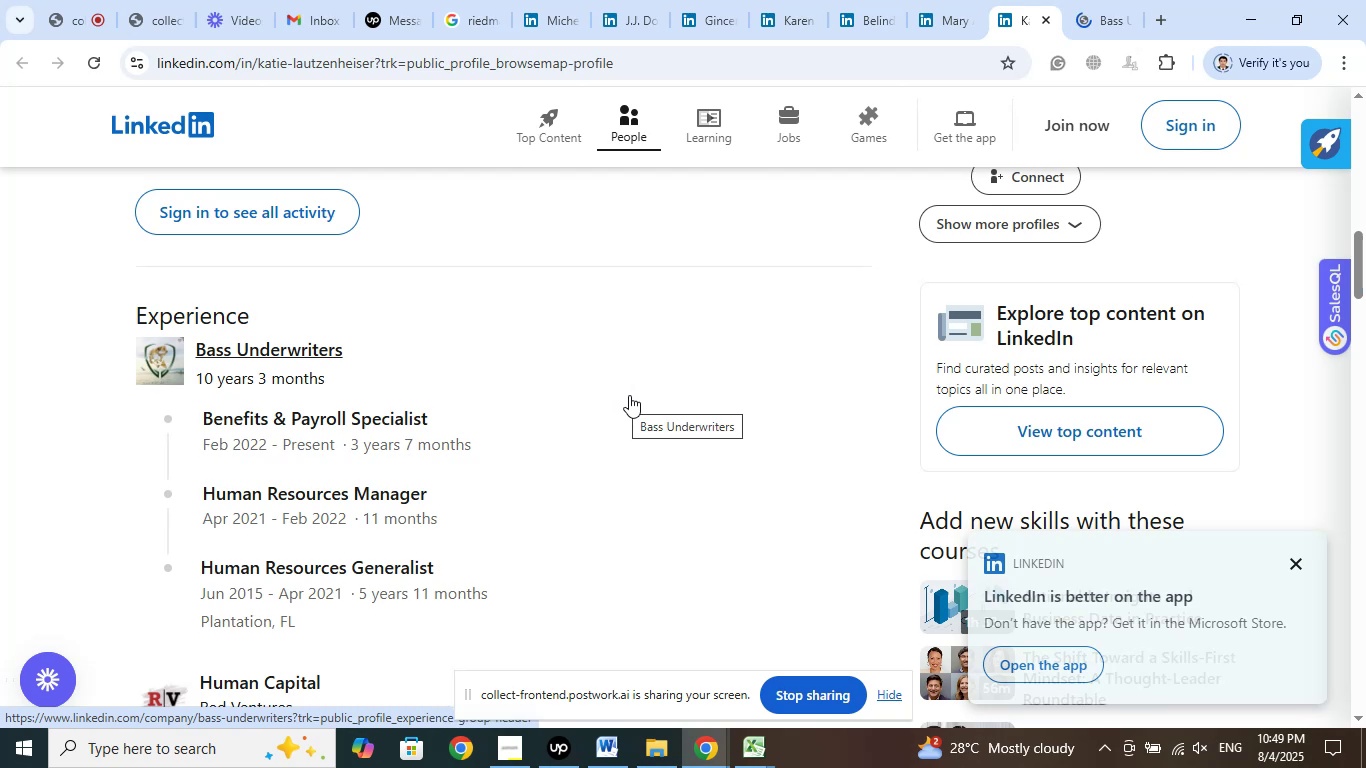 
scroll: coordinate [650, 381], scroll_direction: up, amount: 18.0
 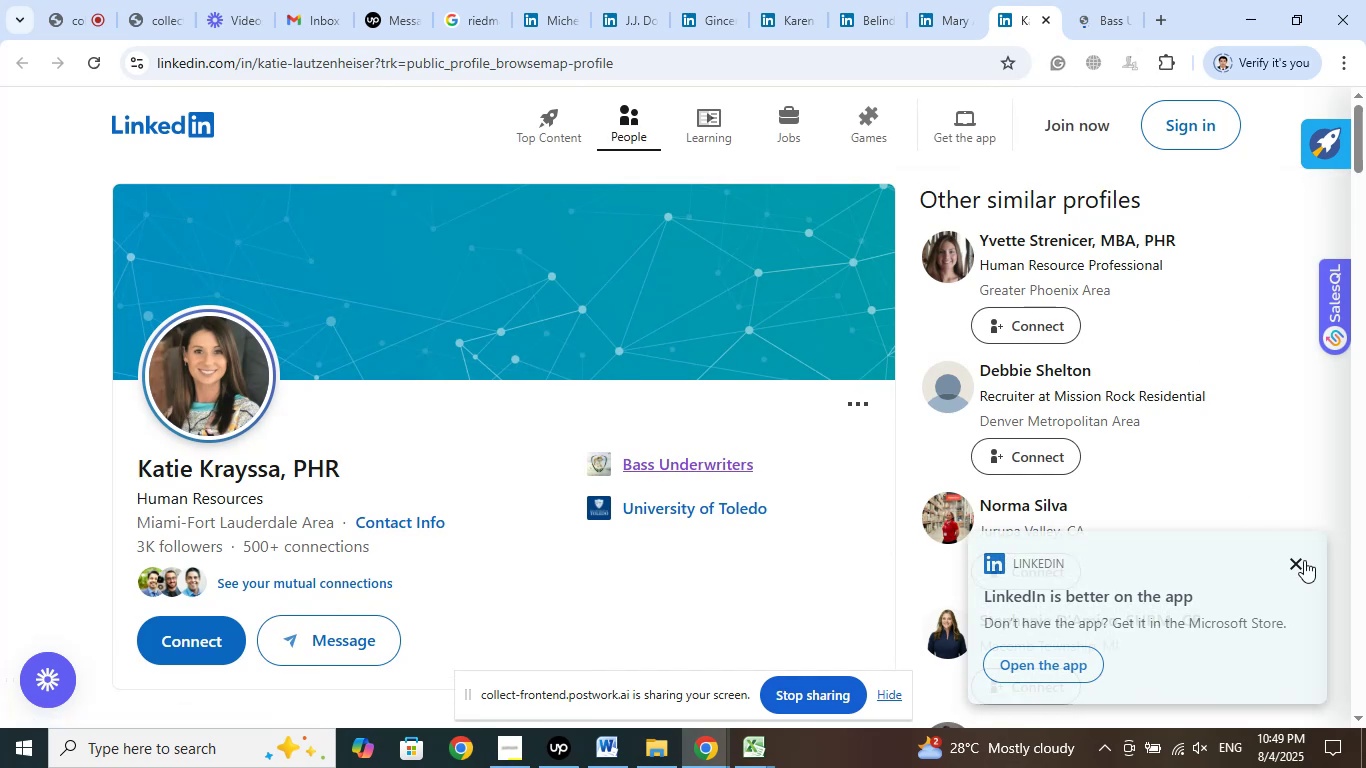 
left_click([1301, 562])
 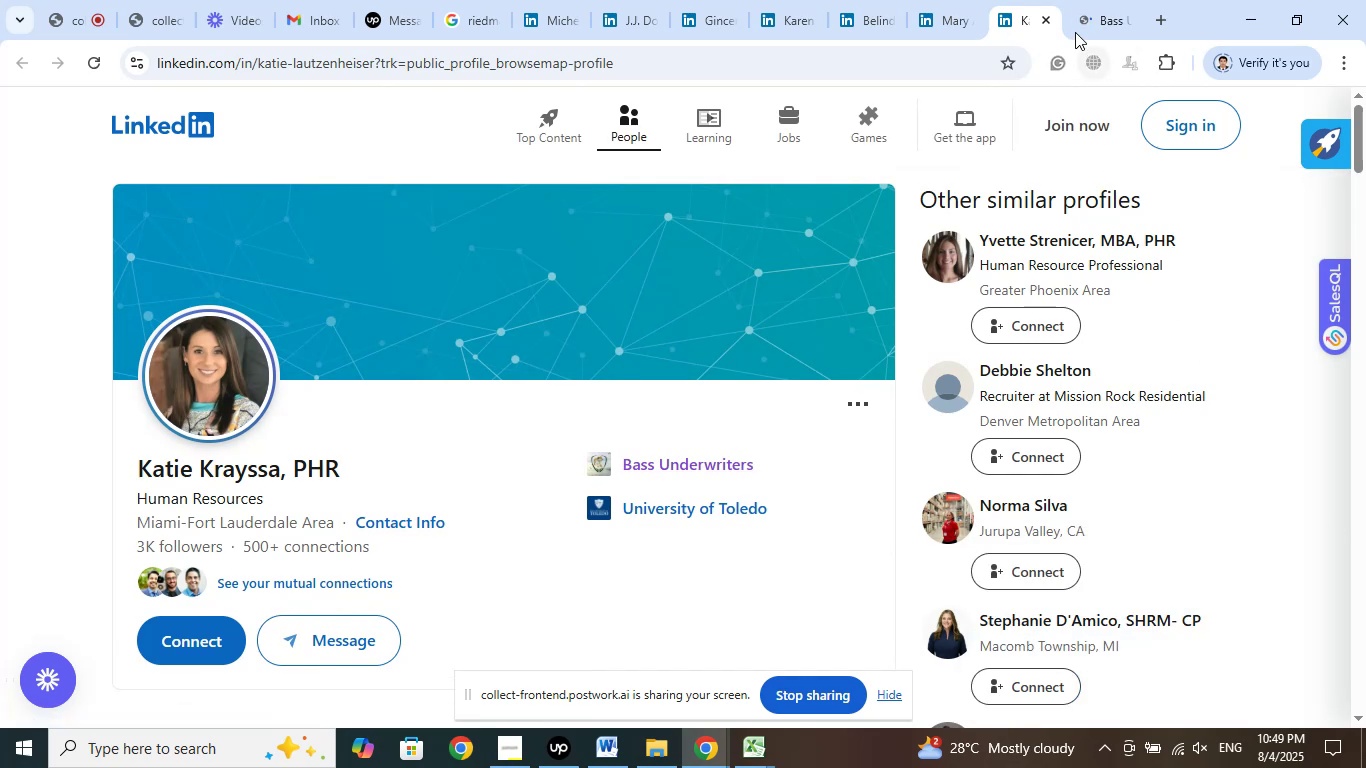 
left_click([1088, 0])
 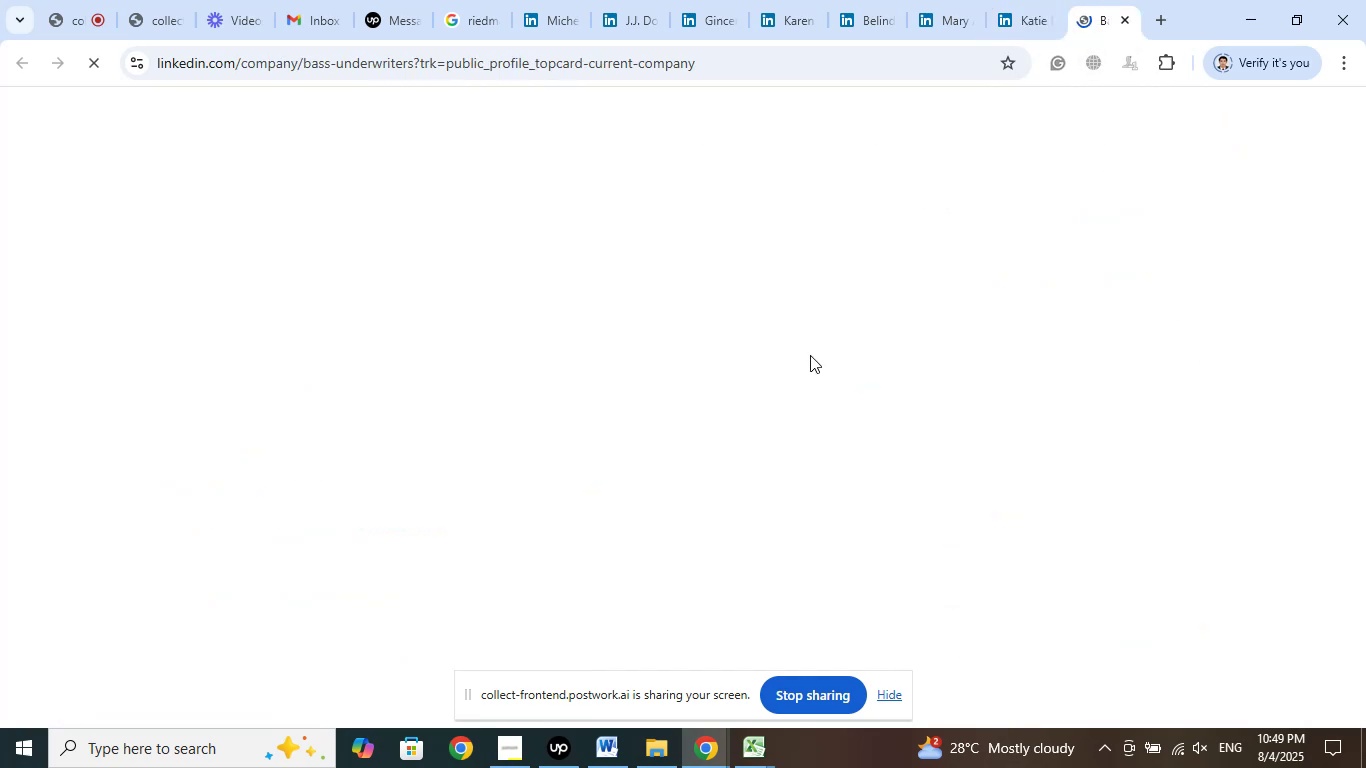 
left_click([99, 0])
 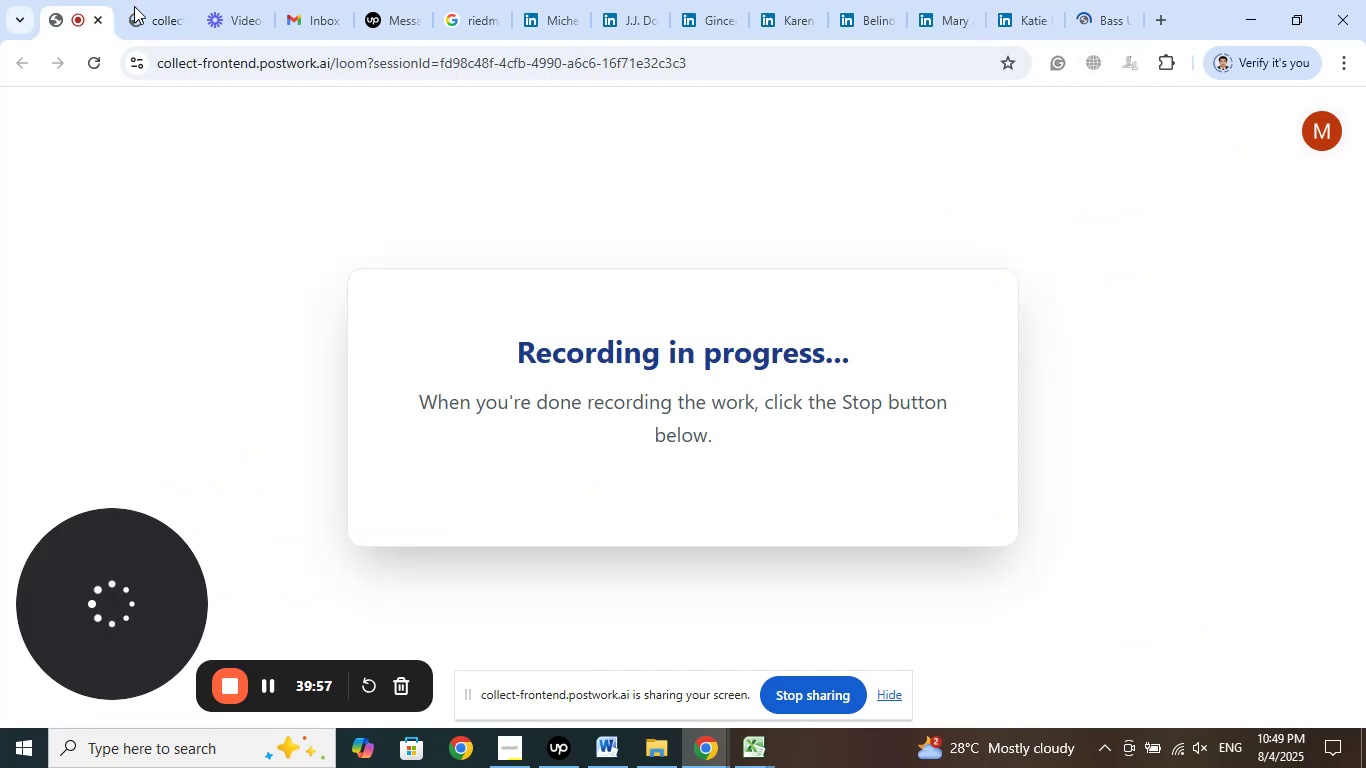 
left_click([169, 0])
 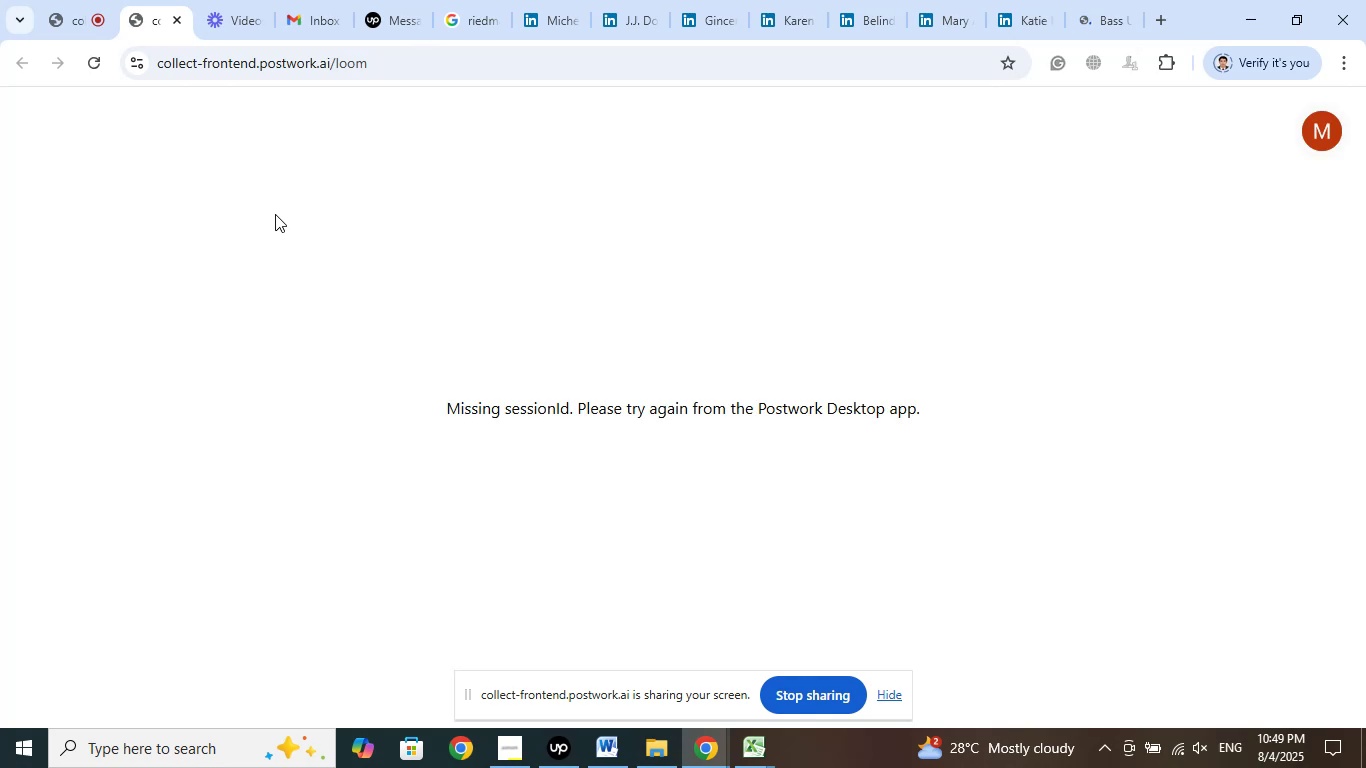 
left_click([259, 0])
 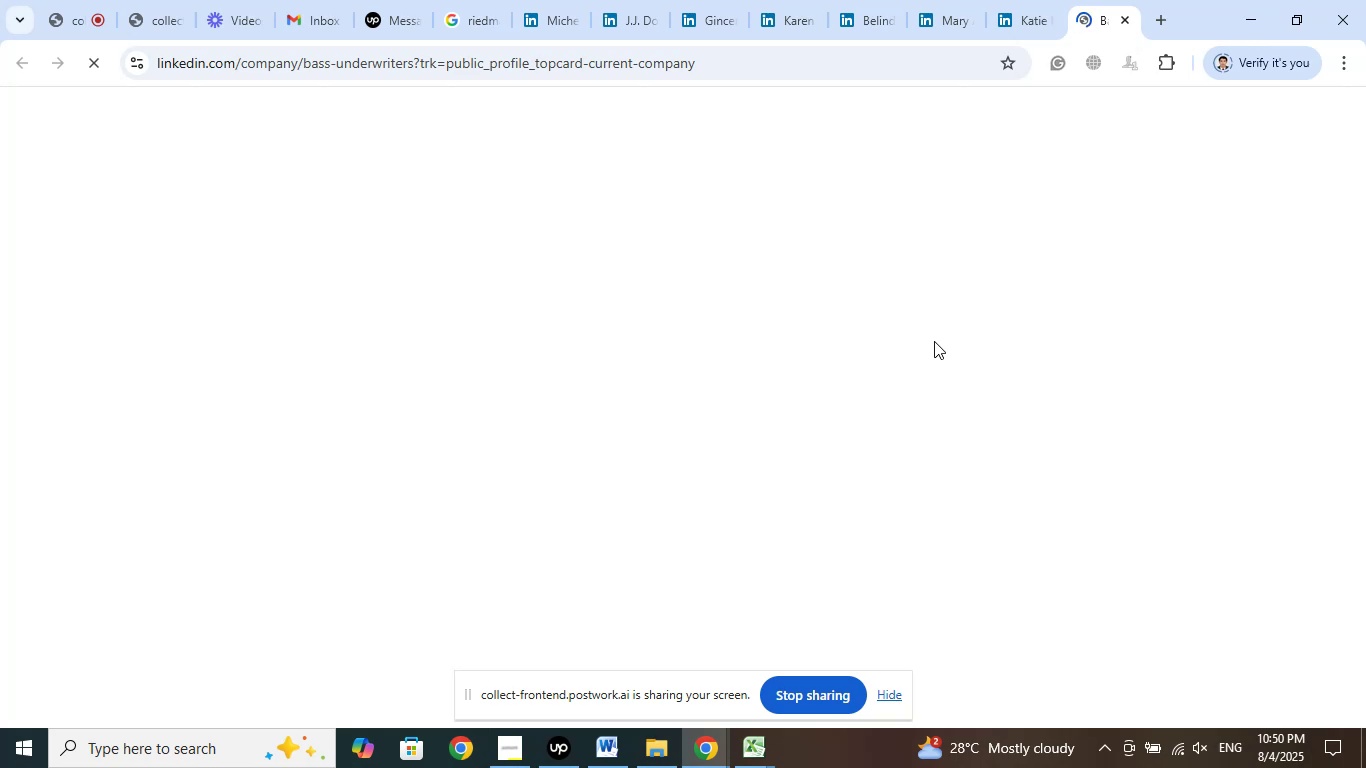 
wait(37.84)
 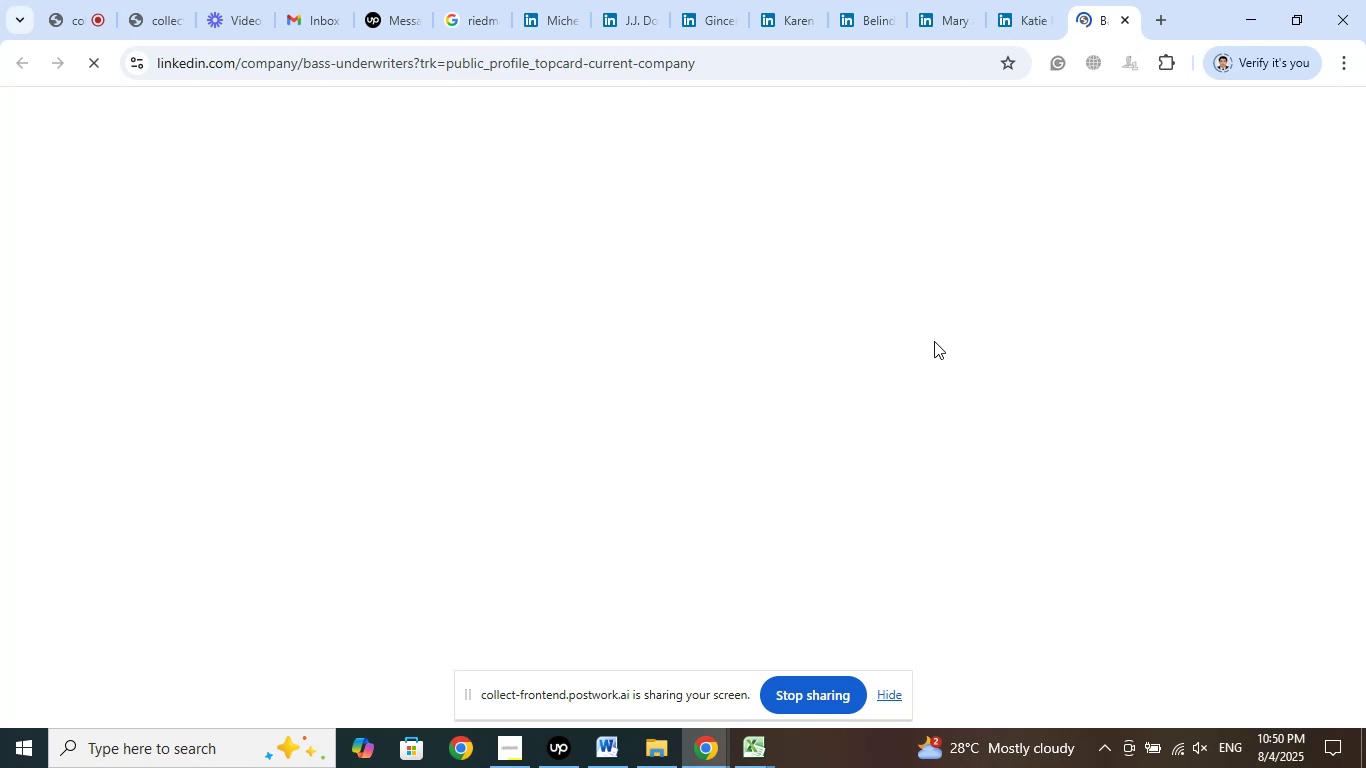 
left_click([1037, 0])
 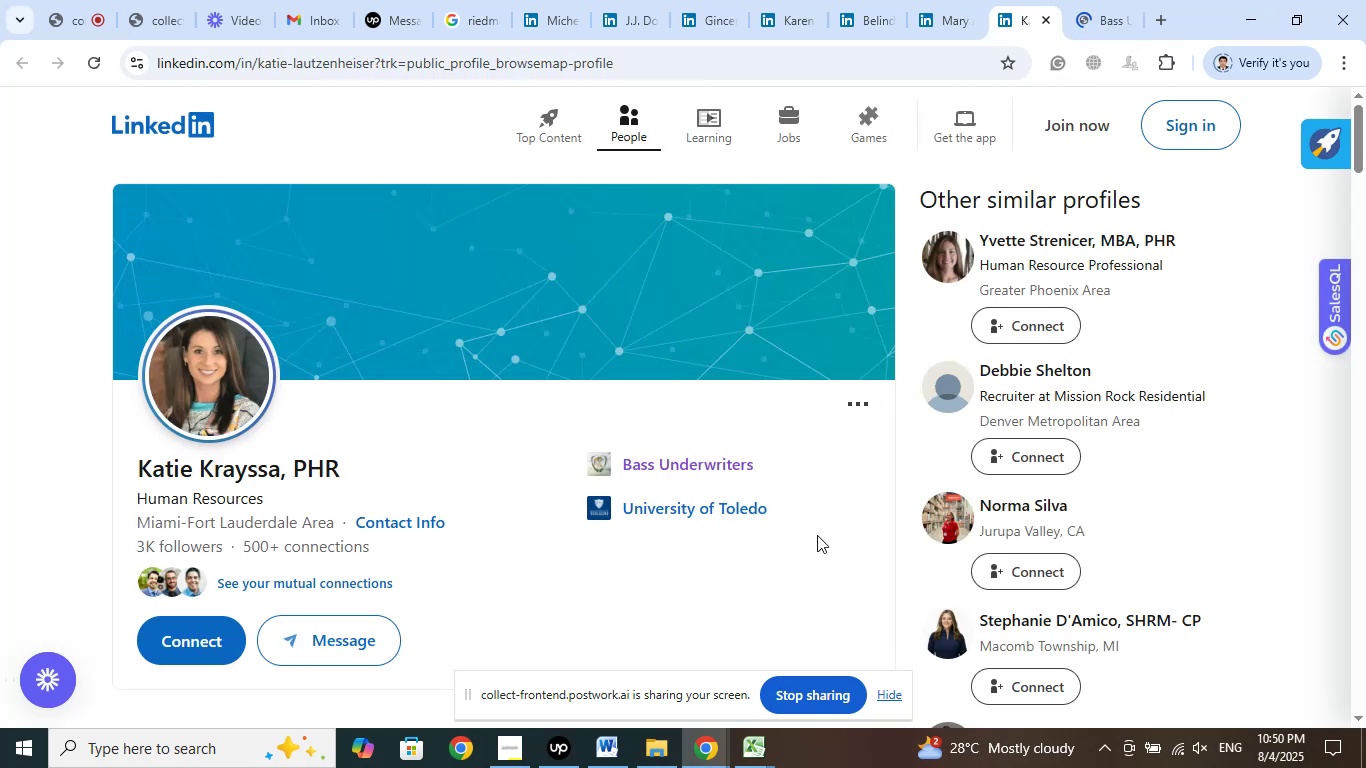 
wait(7.57)
 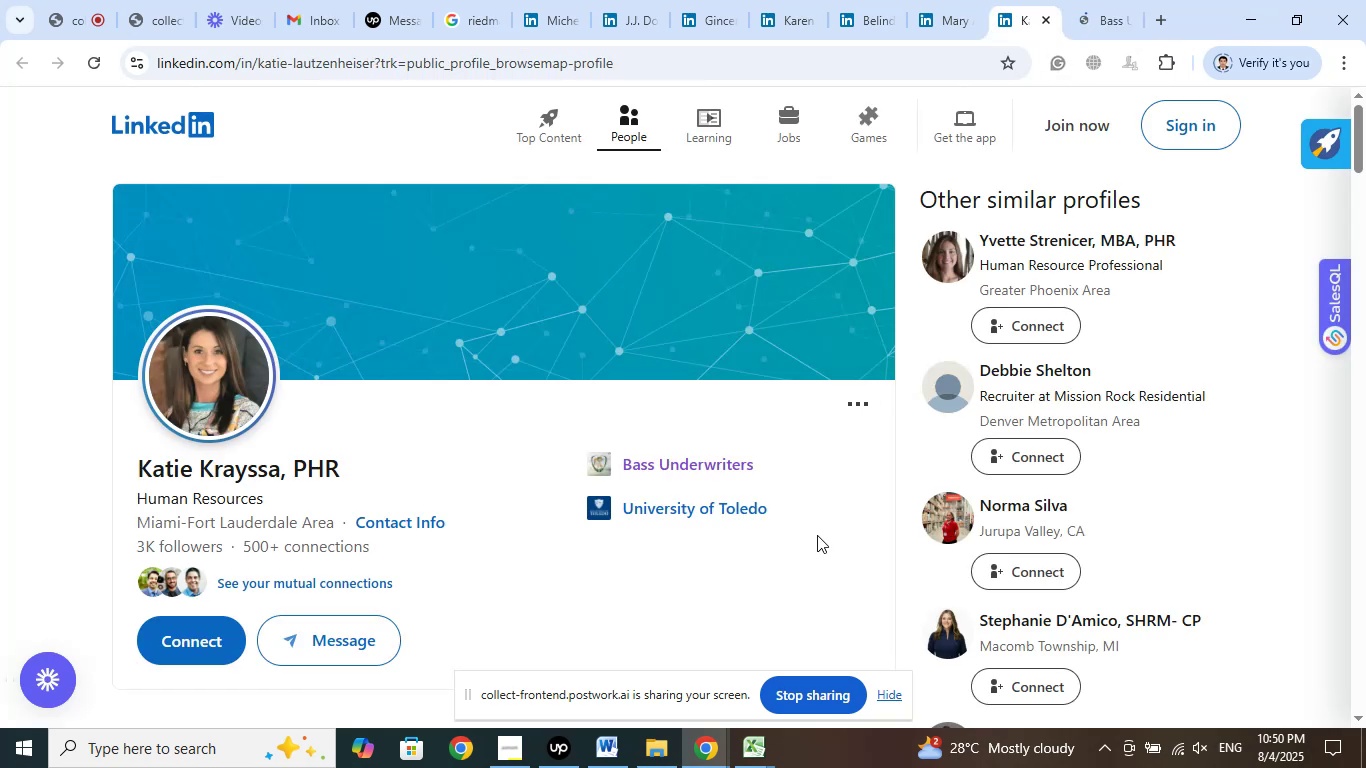 
left_click([1178, 744])
 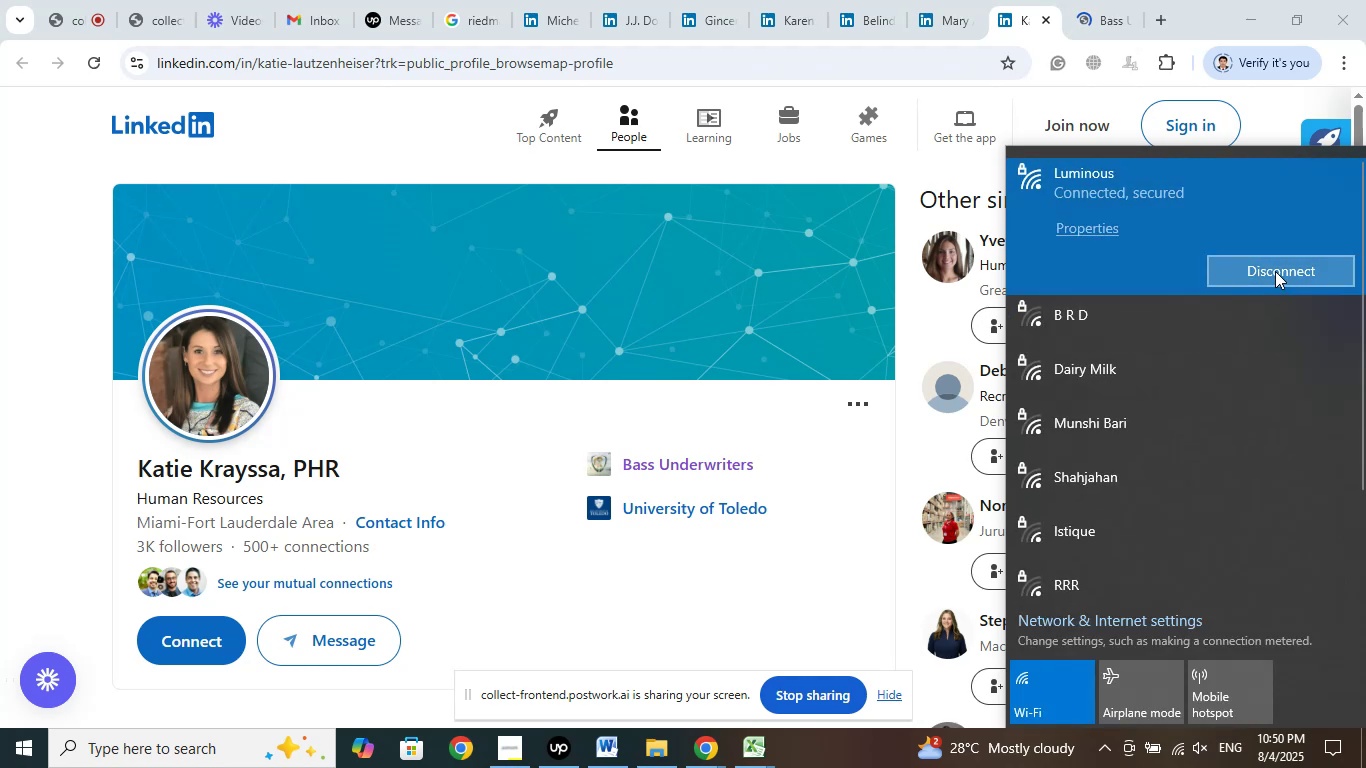 
left_click([1275, 270])
 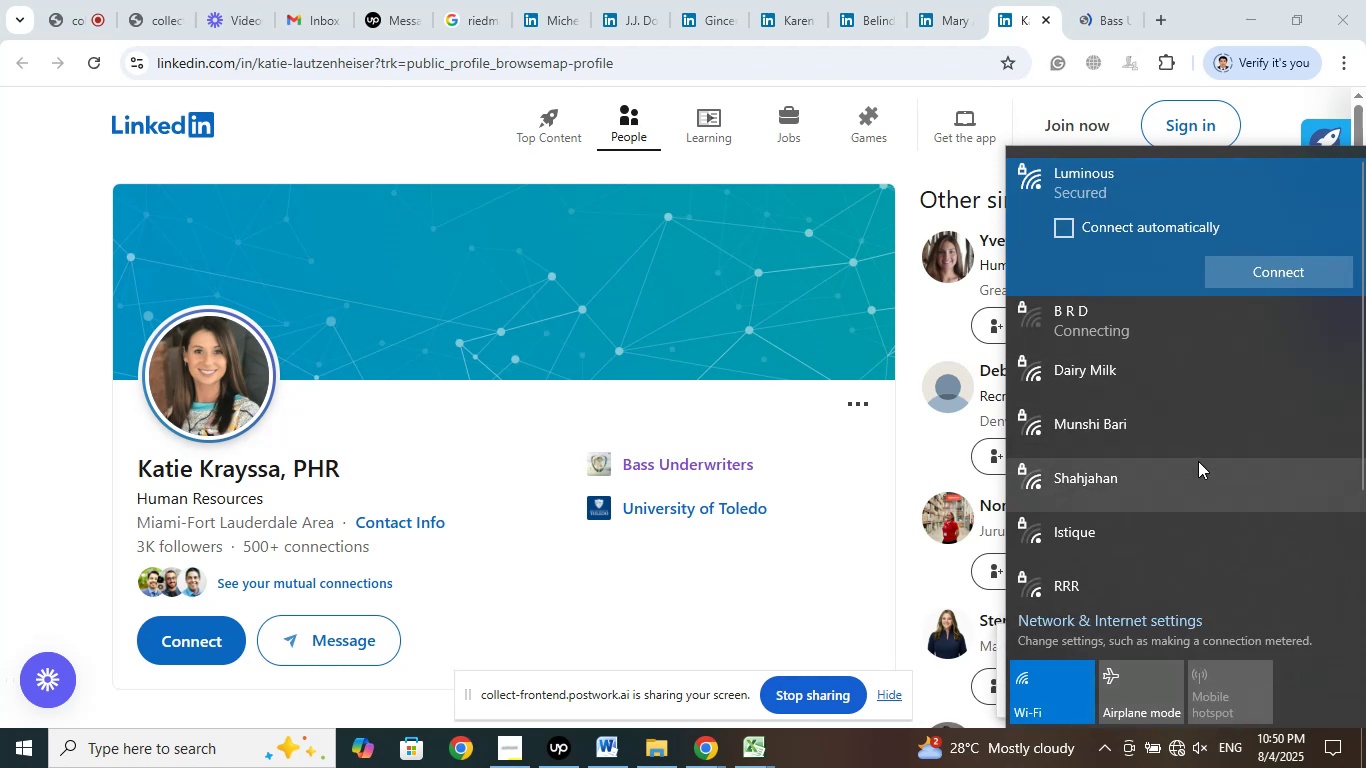 
wait(6.53)
 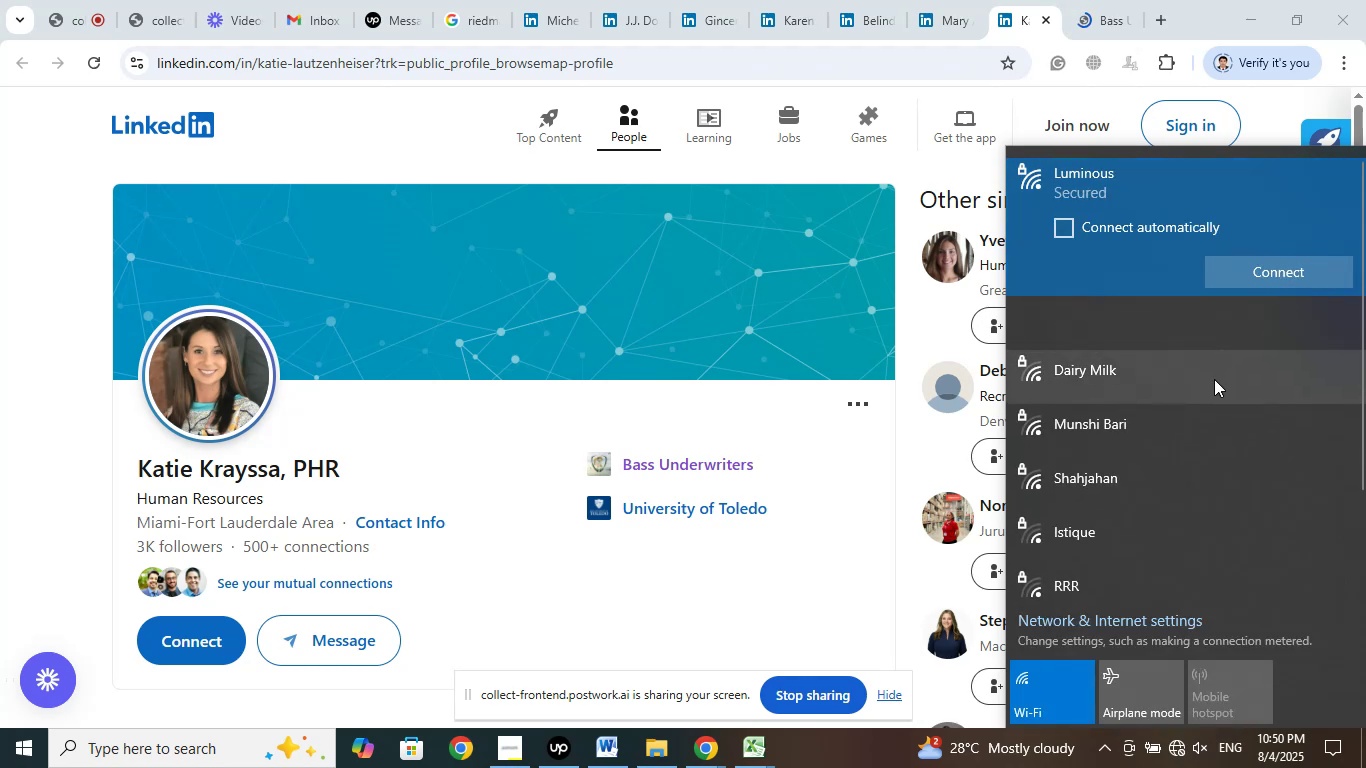 
left_click([1073, 224])
 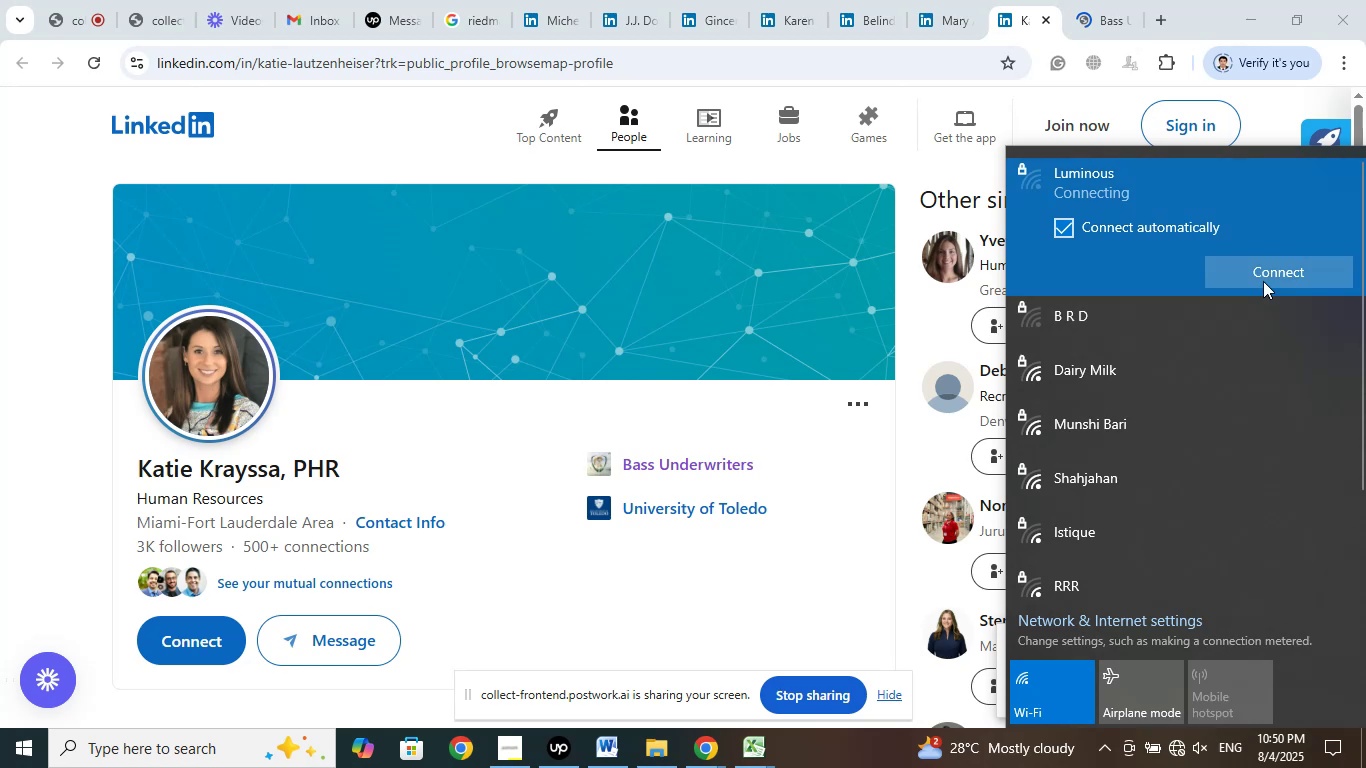 
left_click([1265, 268])
 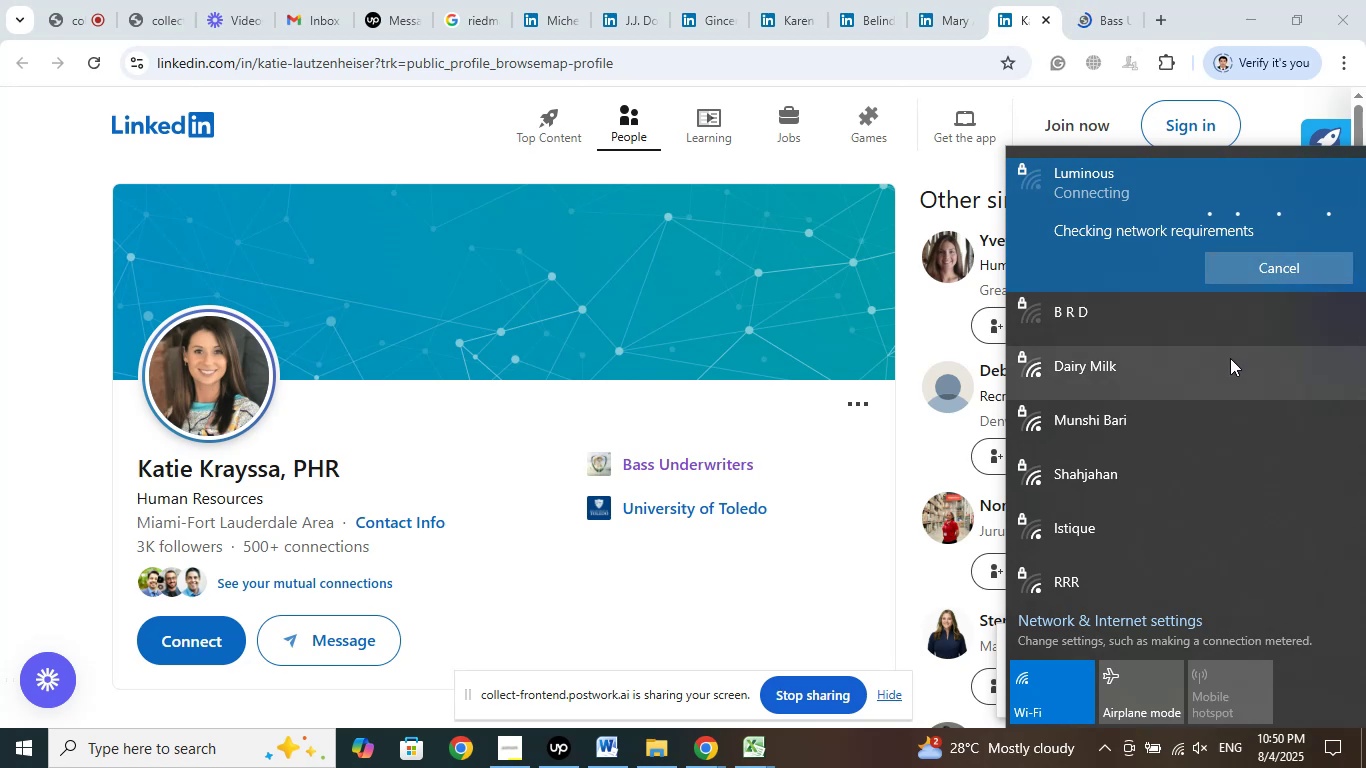 
wait(12.25)
 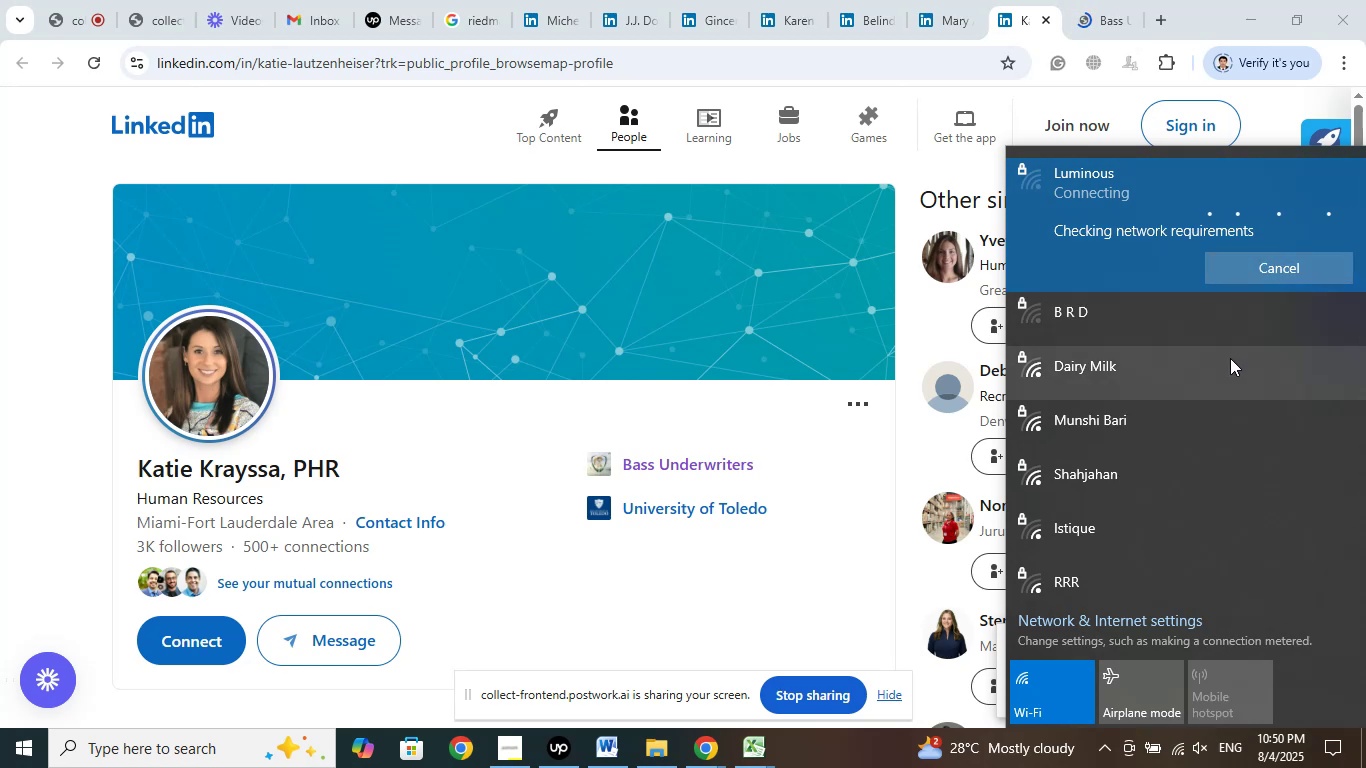 
left_click([1098, 4])
 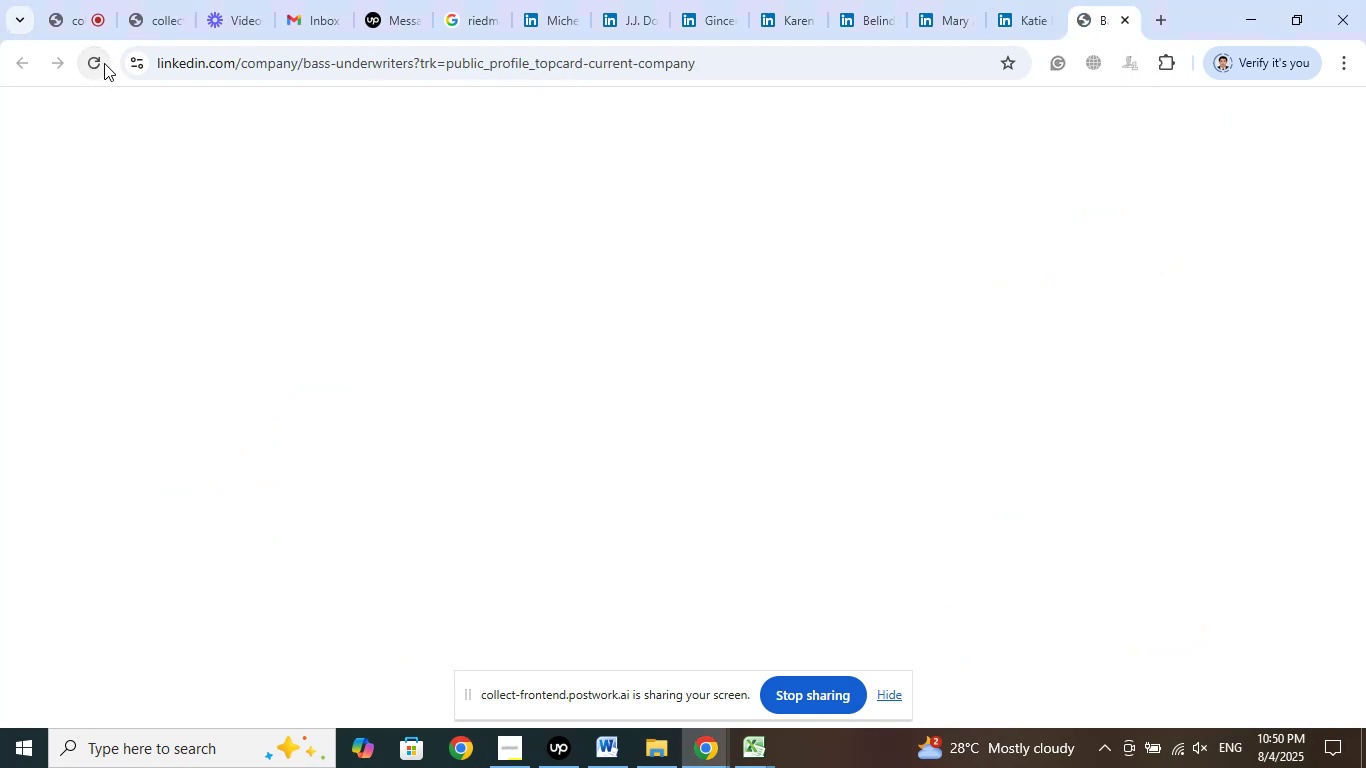 
left_click([109, 65])
 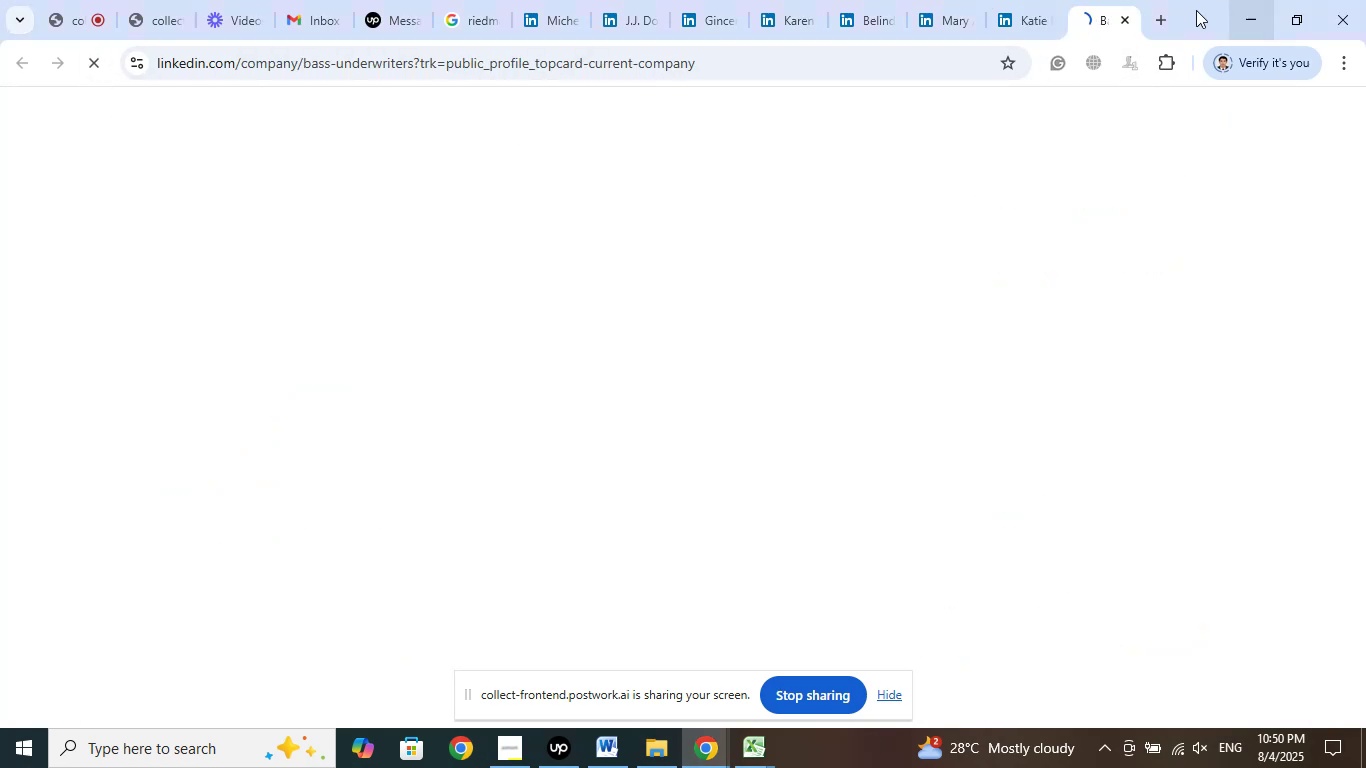 
left_click([1168, 9])
 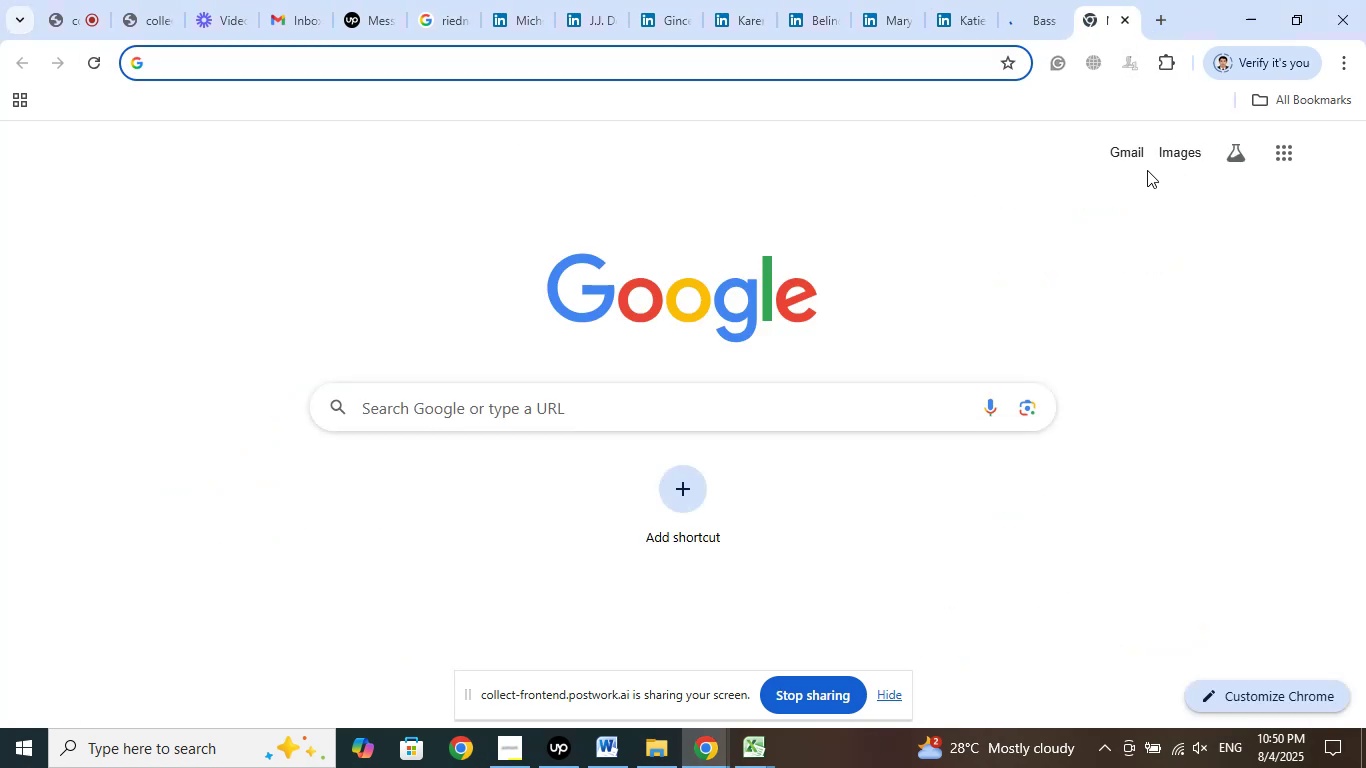 
left_click([1126, 21])
 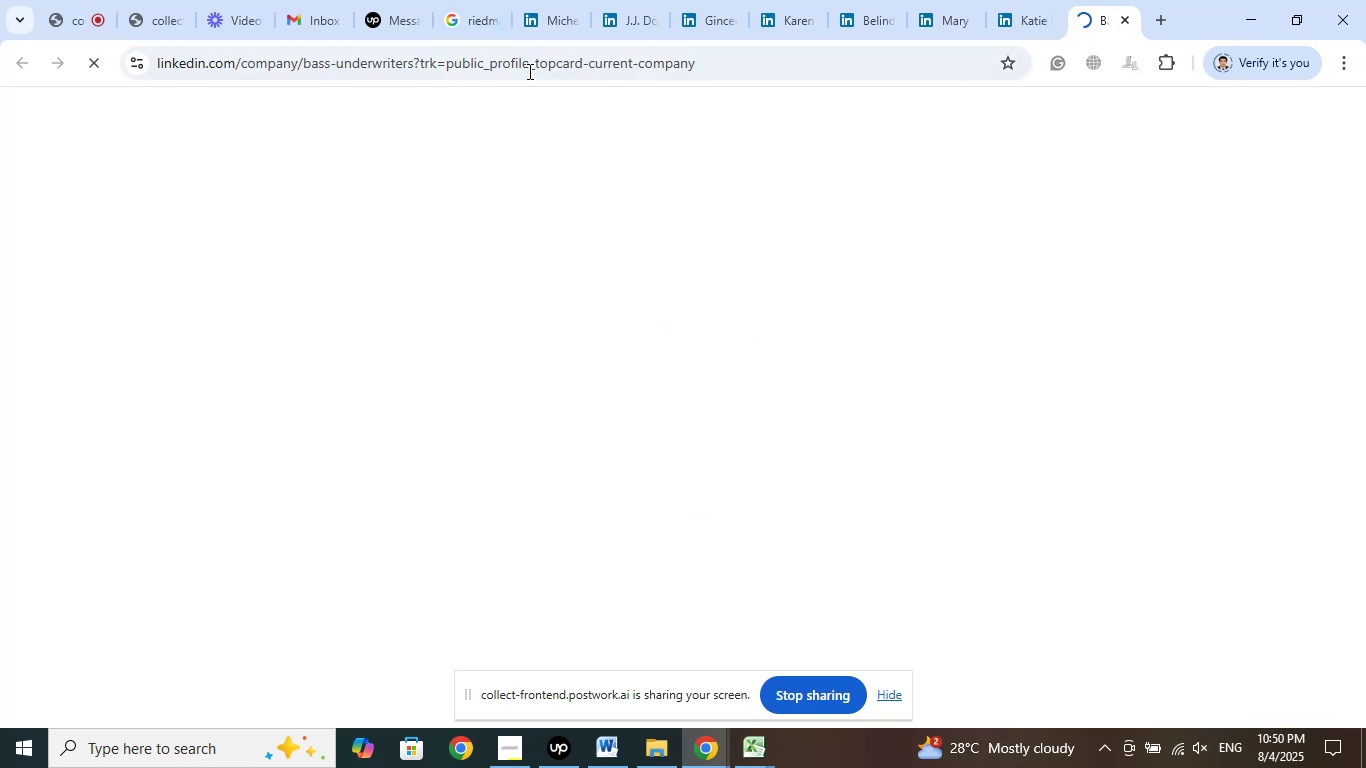 
left_click([762, 744])
 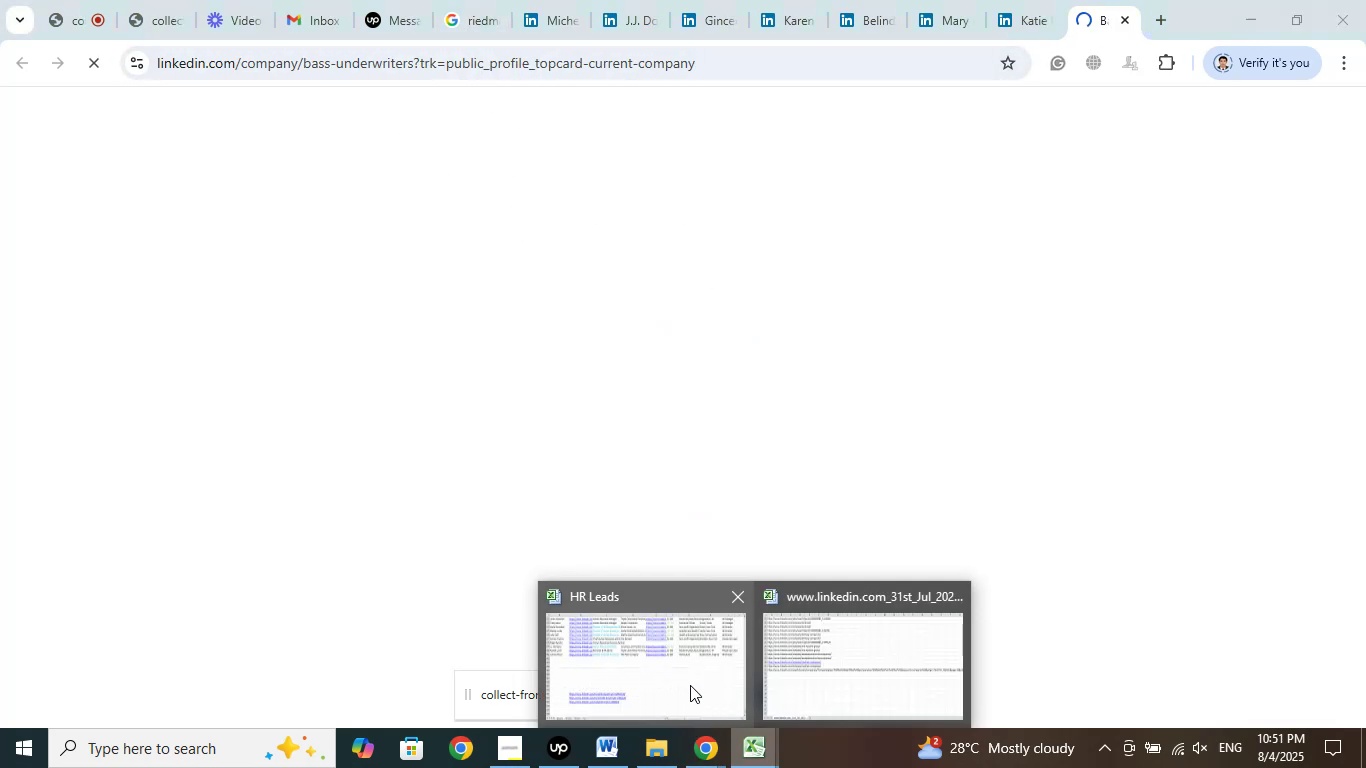 
left_click([688, 682])
 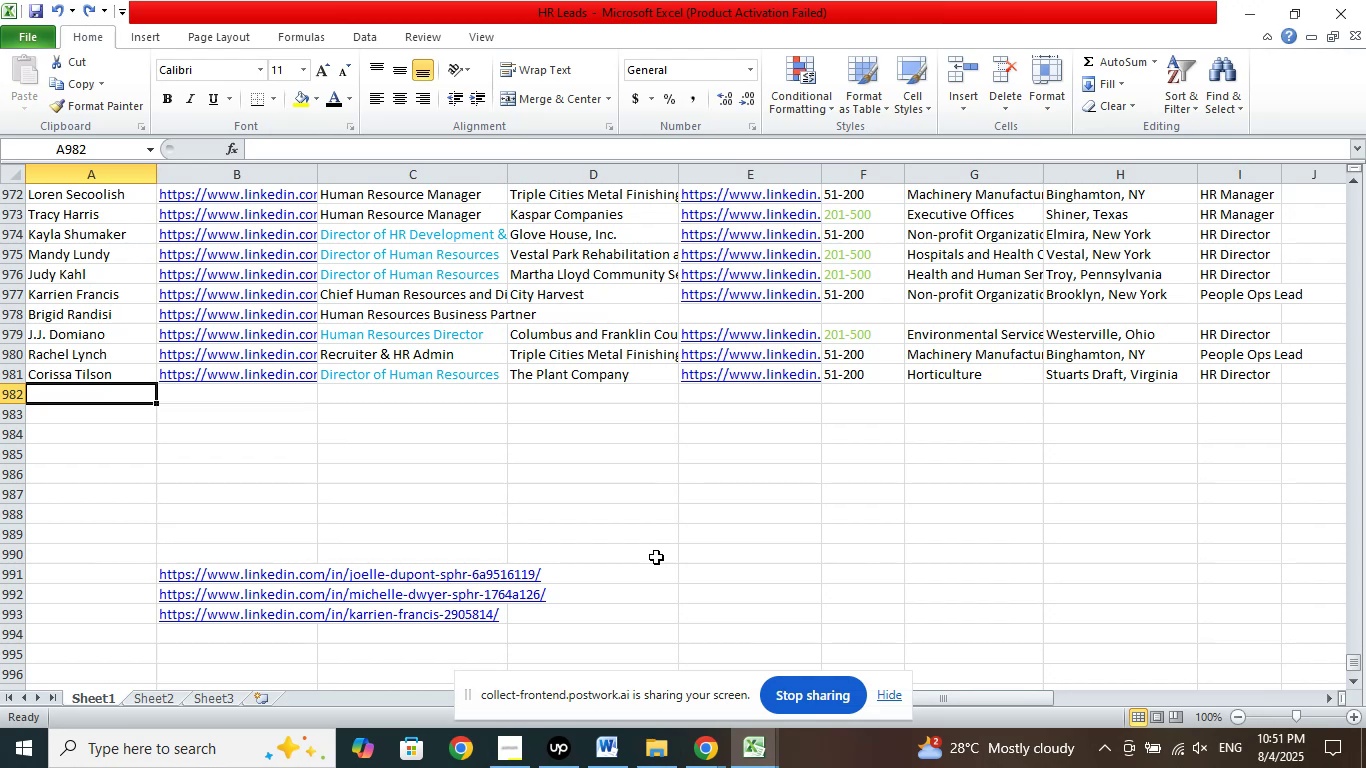 
wait(5.04)
 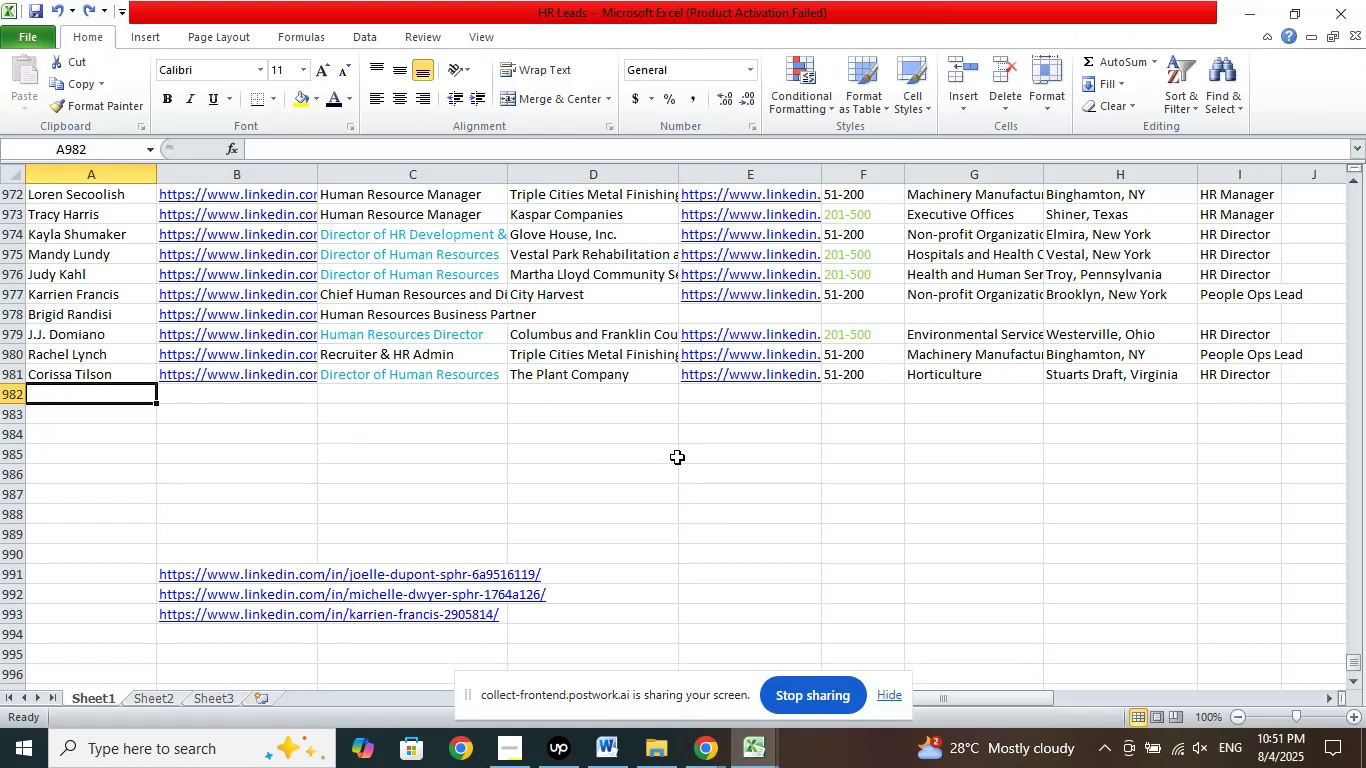 
left_click([663, 681])
 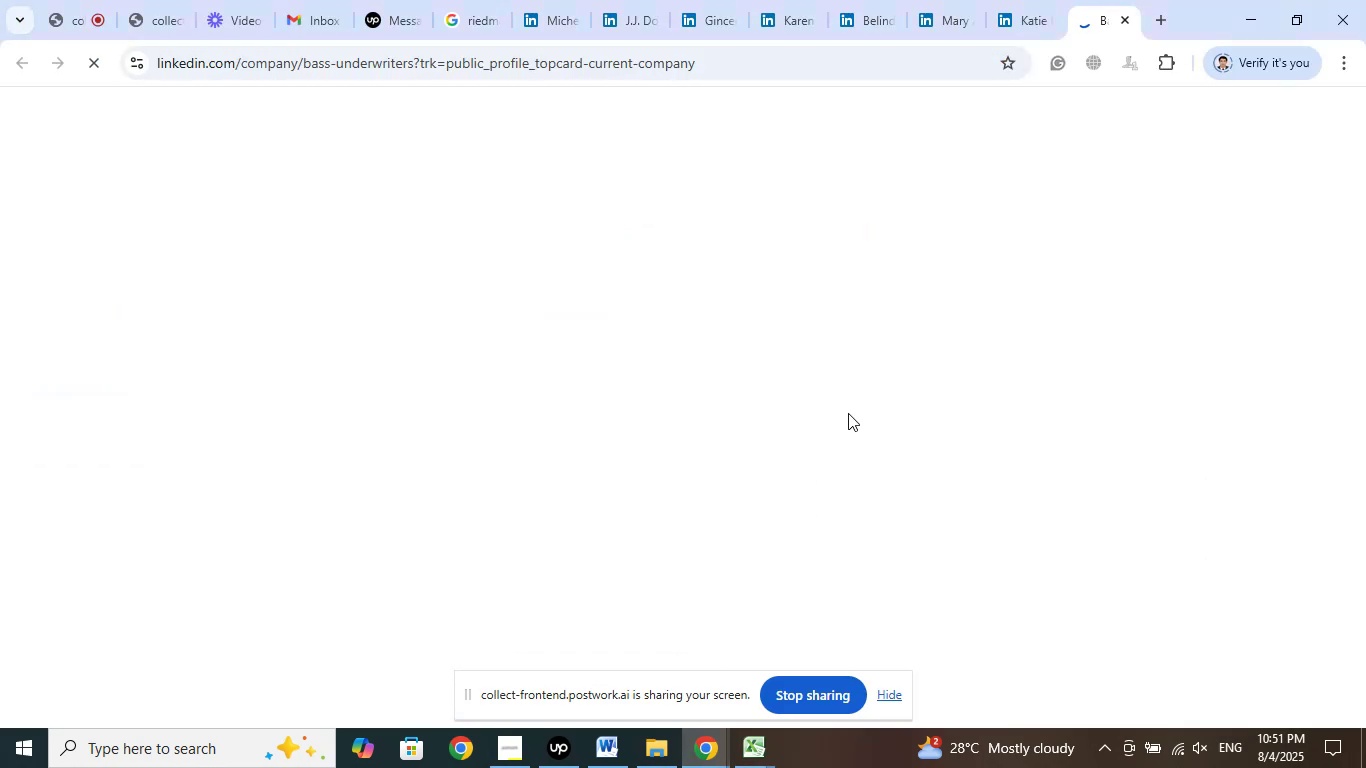 
wait(13.36)
 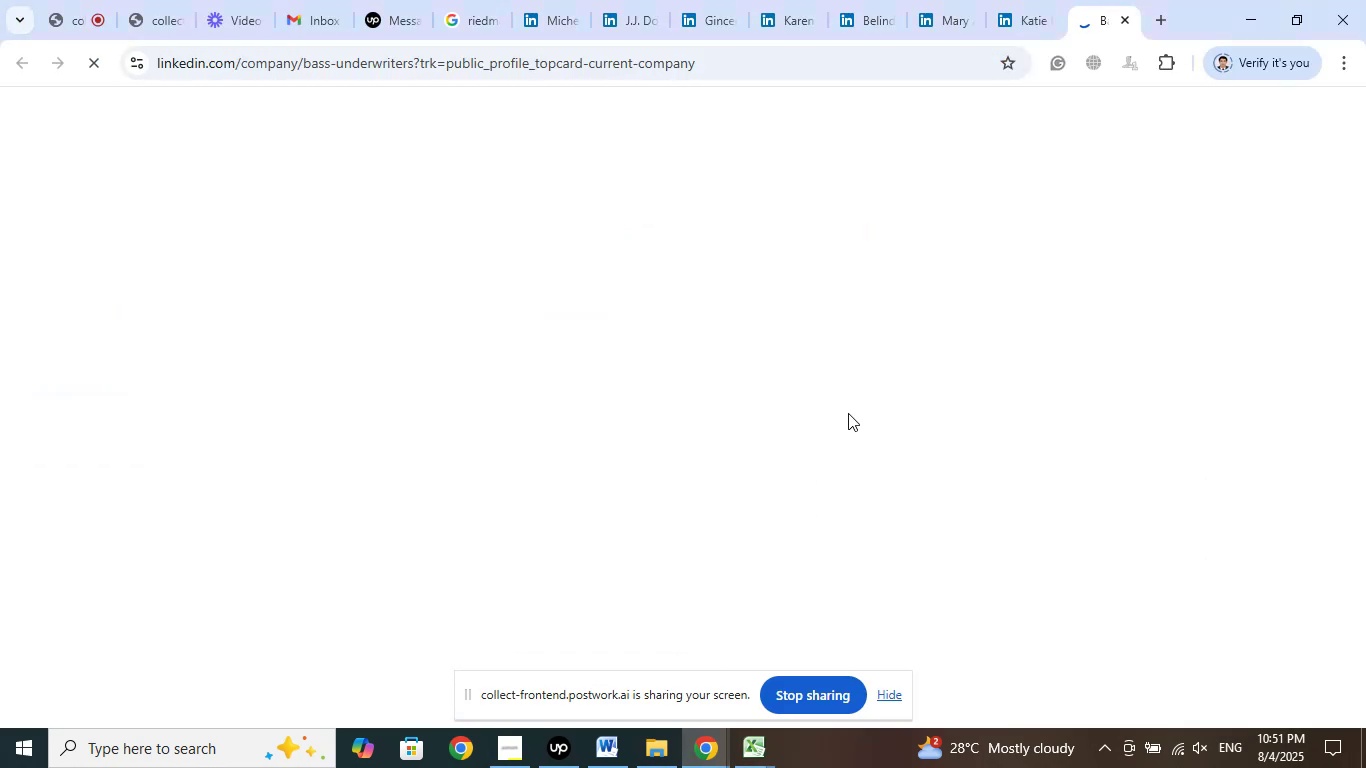 
left_click([1037, 0])
 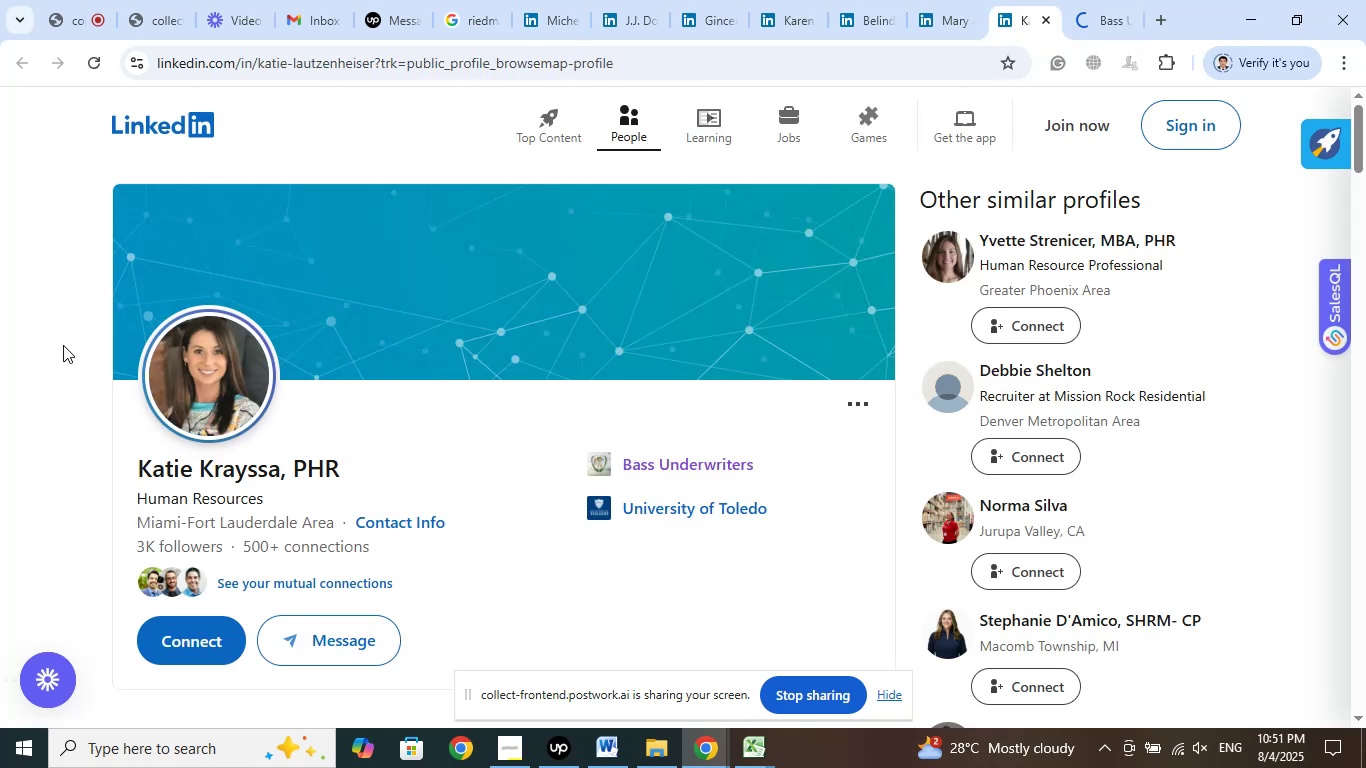 
left_click([55, 335])
 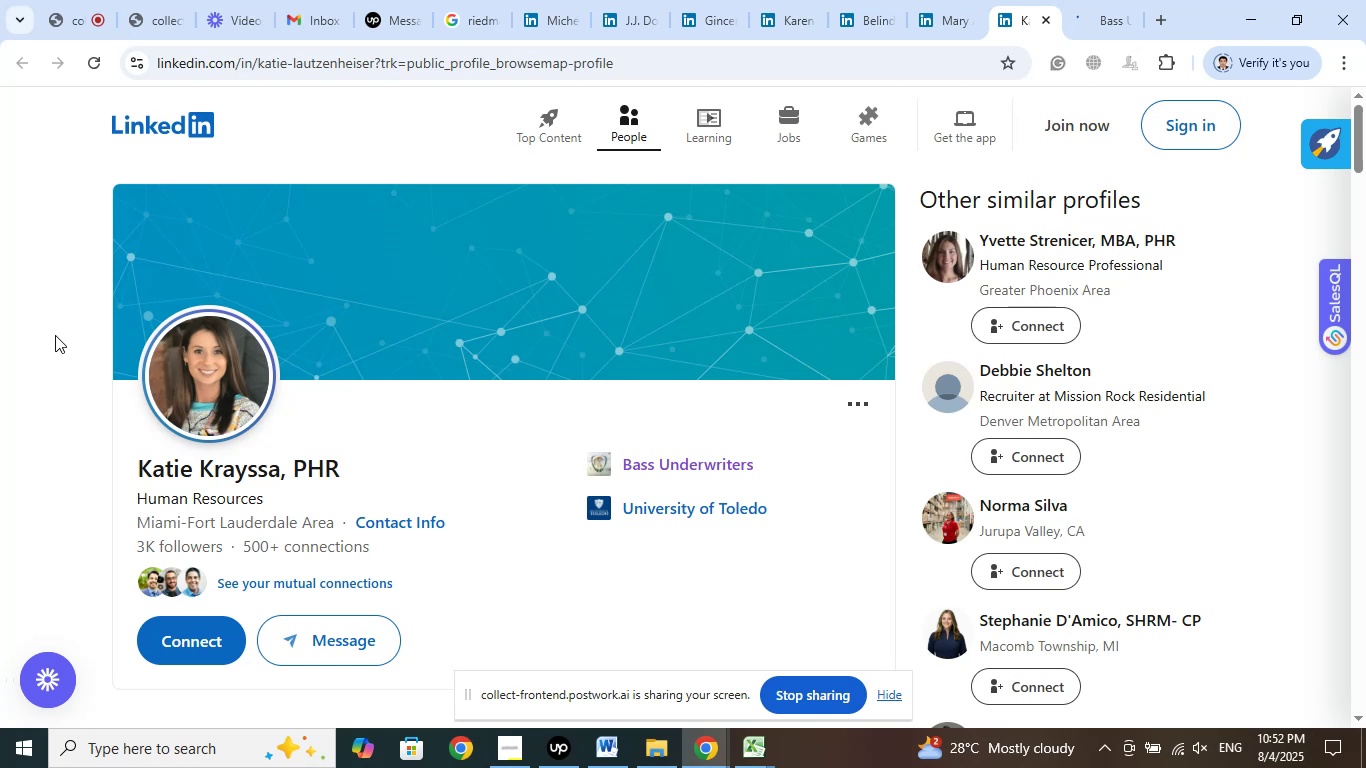 
wait(72.3)
 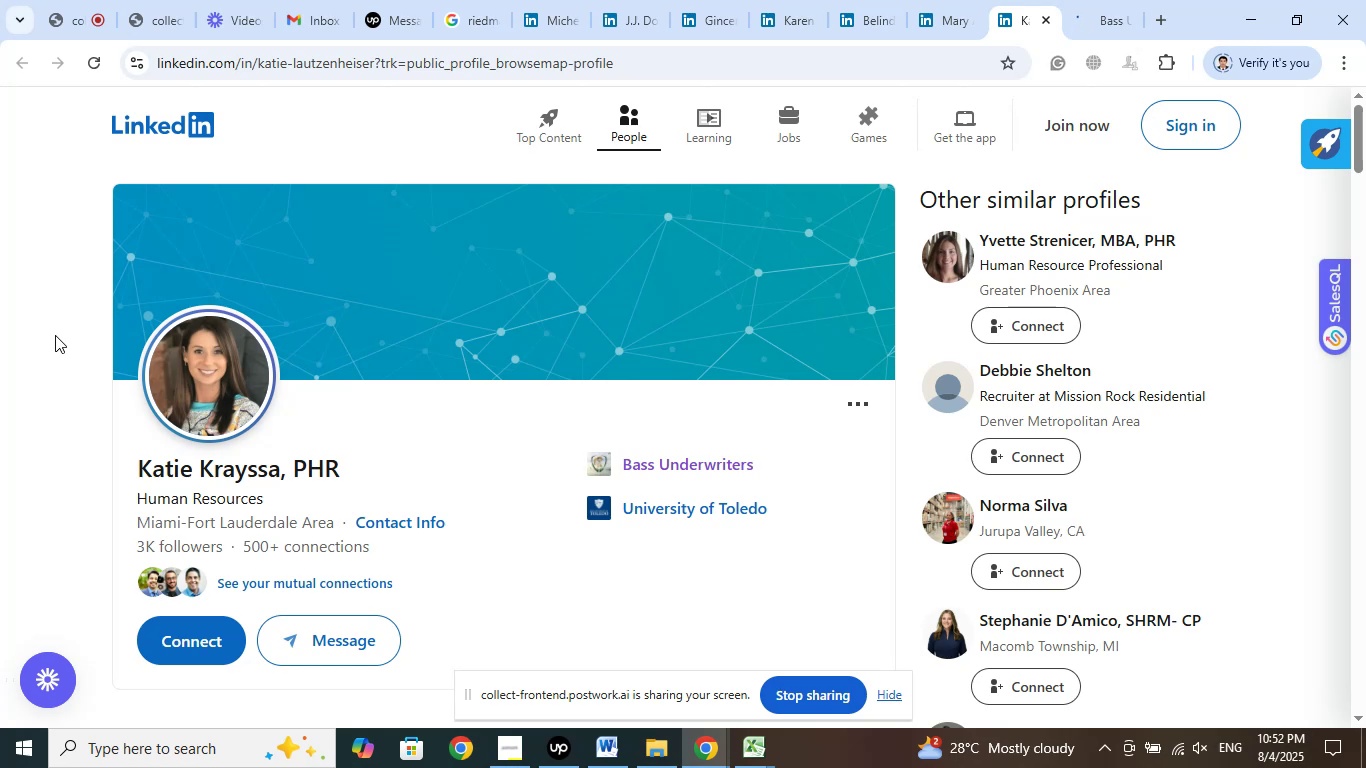 
left_click([1082, 13])
 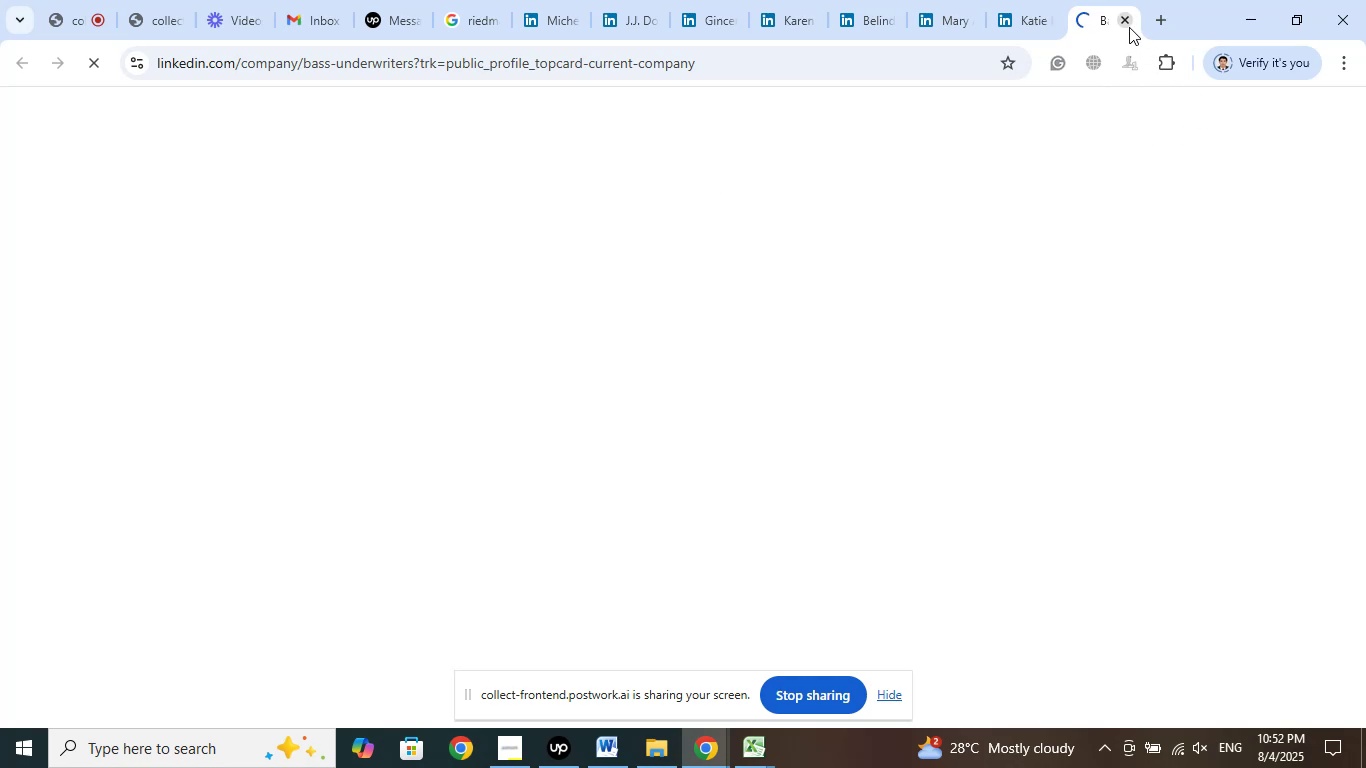 
left_click([1127, 25])
 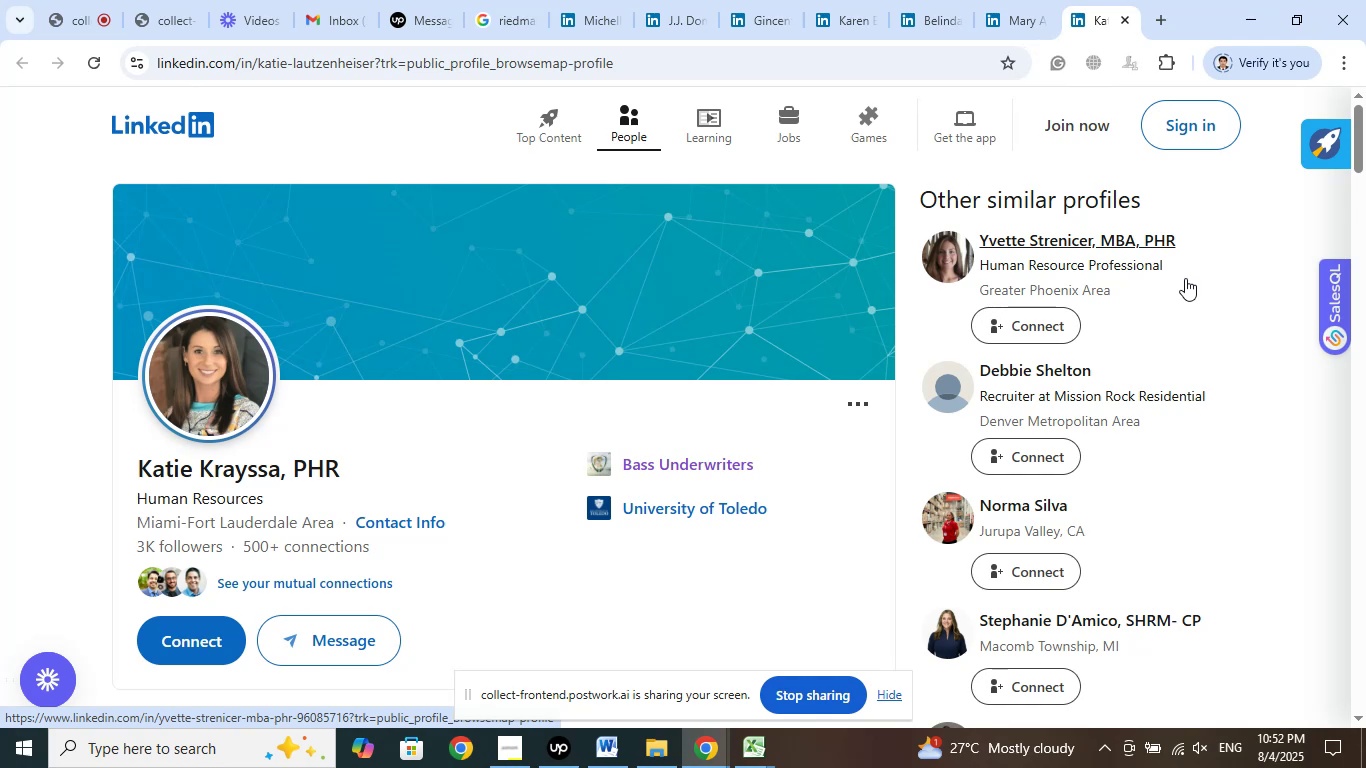 
wait(13.79)
 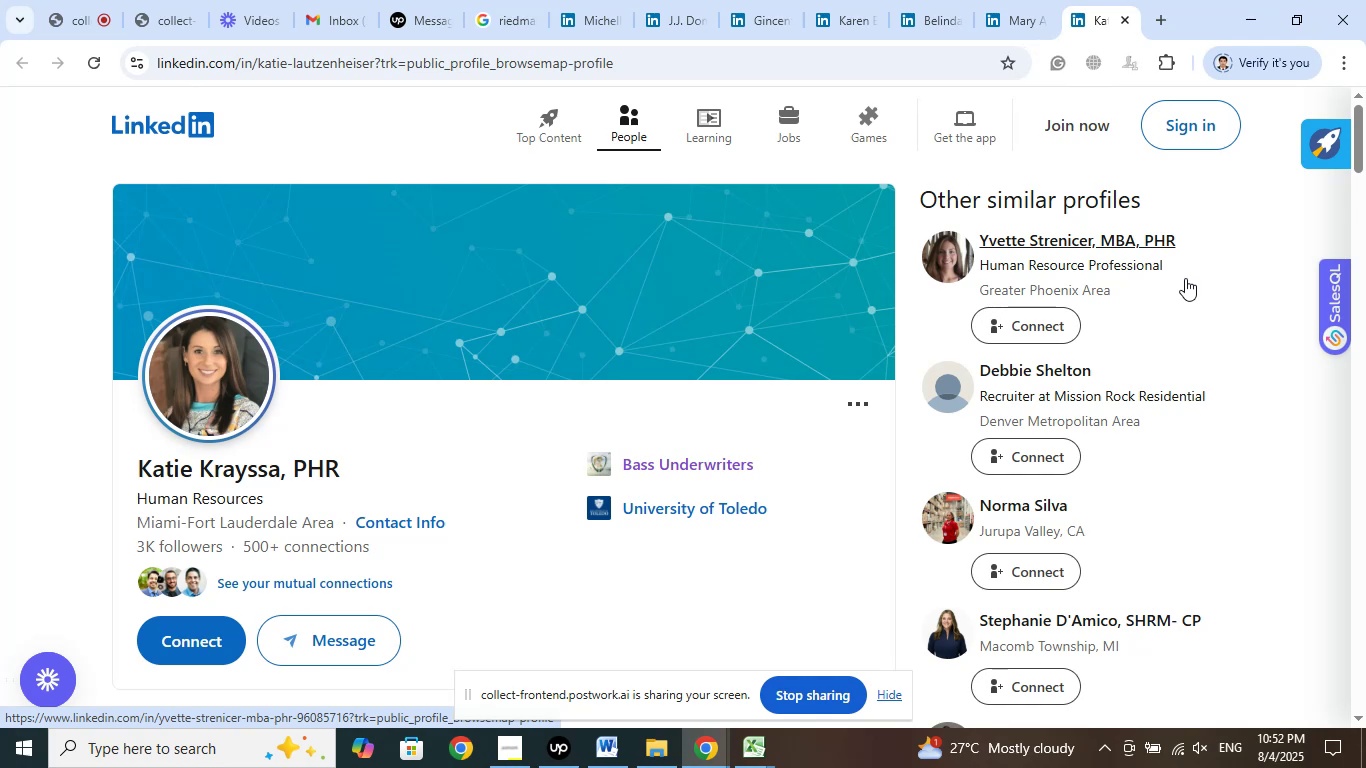 
left_click([1165, 14])
 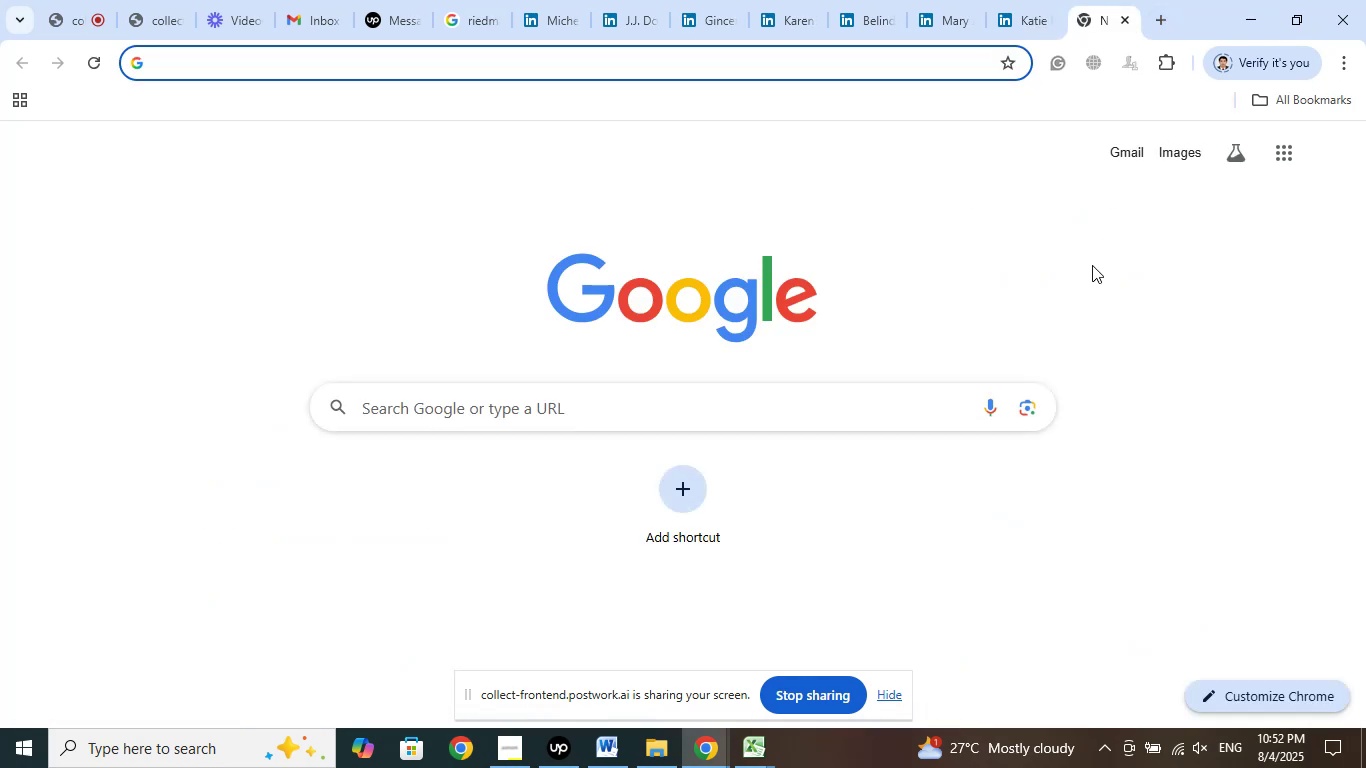 
type(ye)
key(Backspace)
type(vette )
 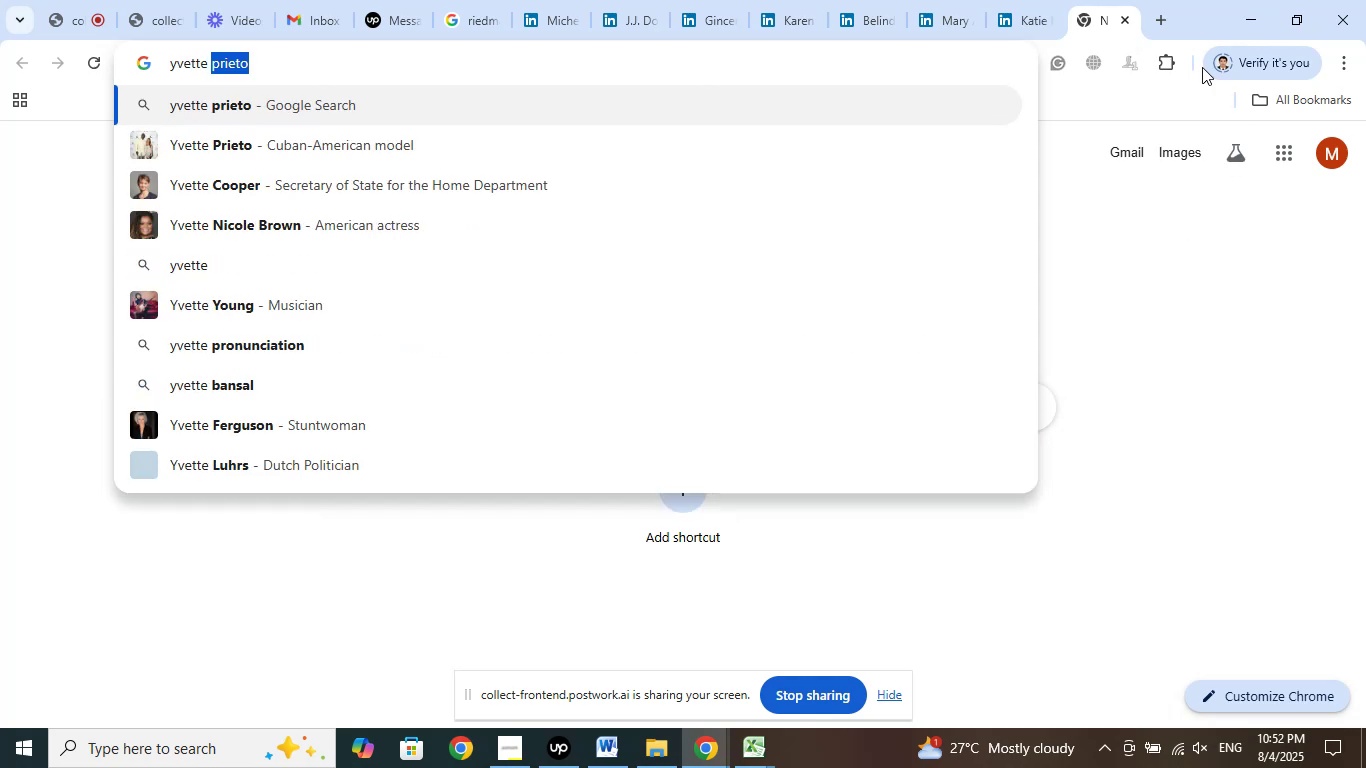 
left_click([1036, 0])
 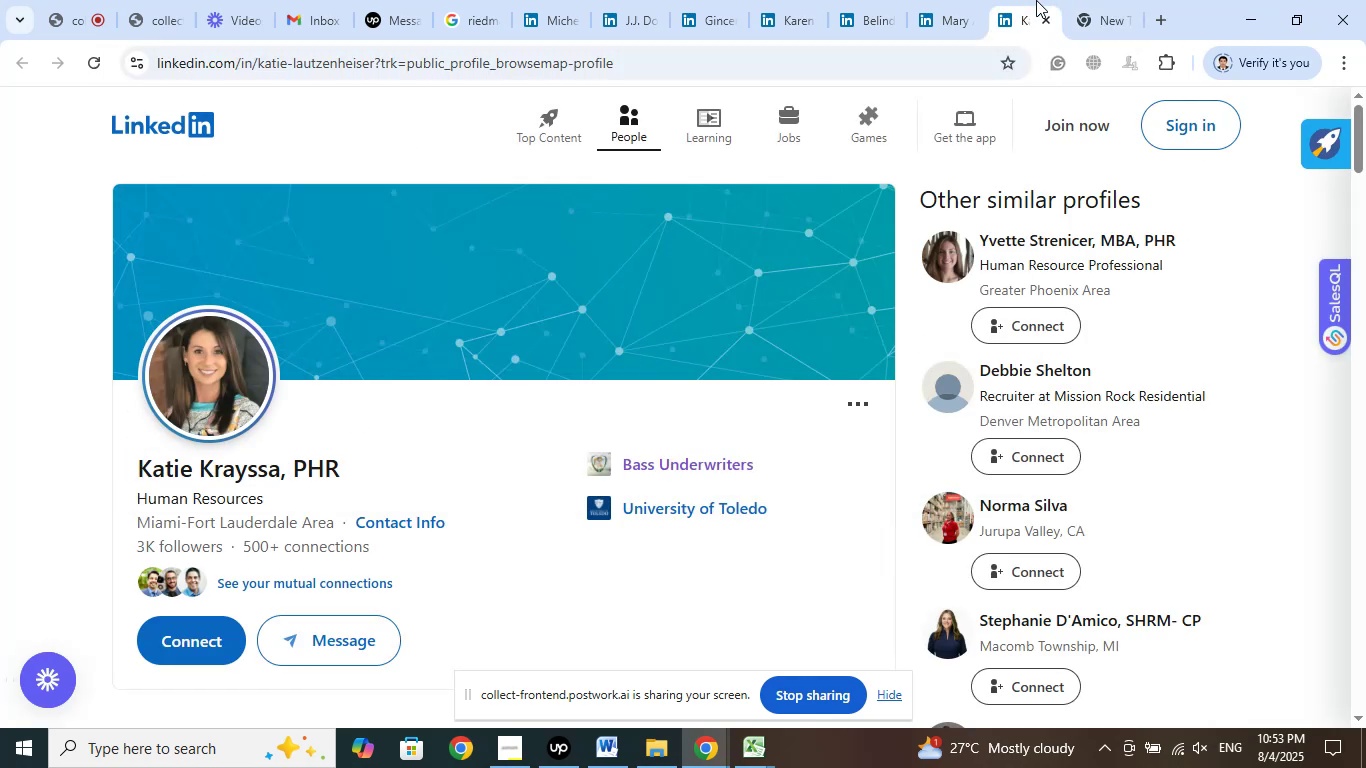 
left_click([1102, 0])
 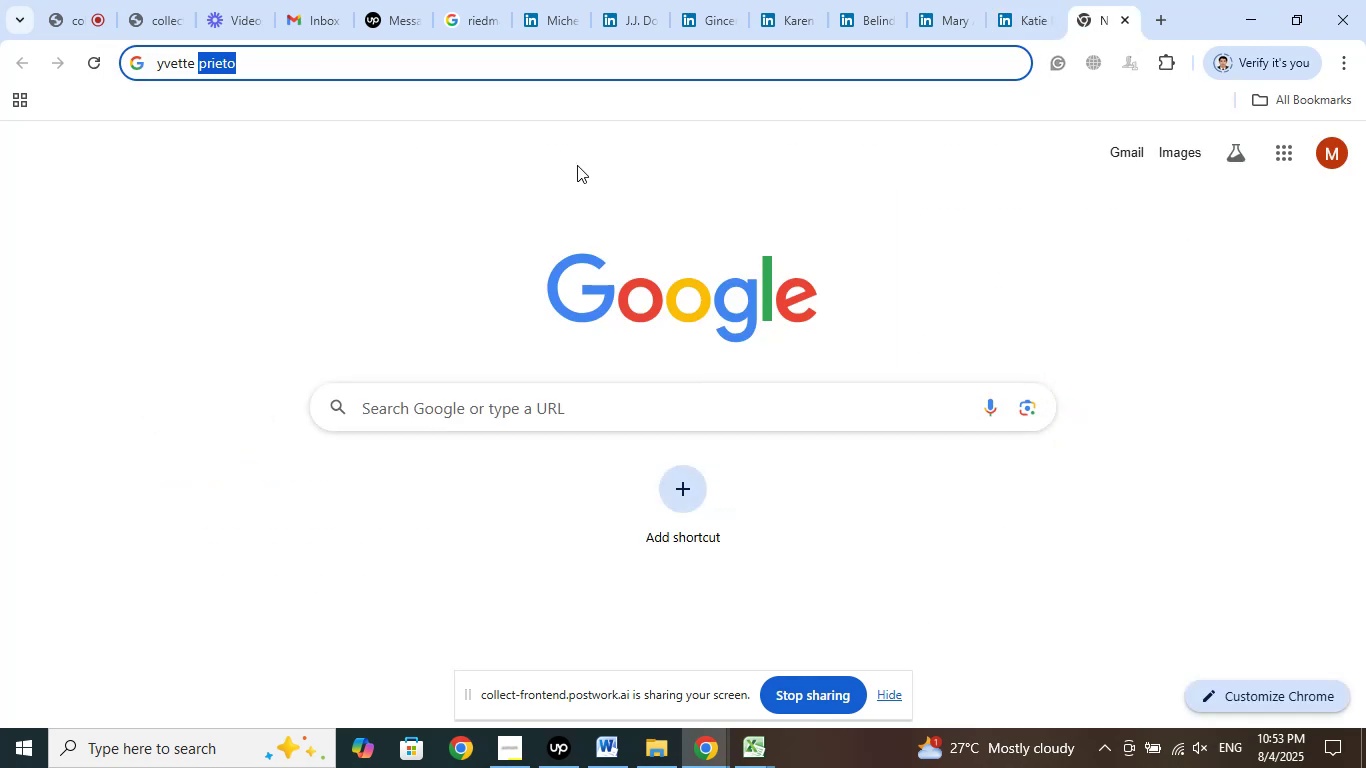 
type(stren)
 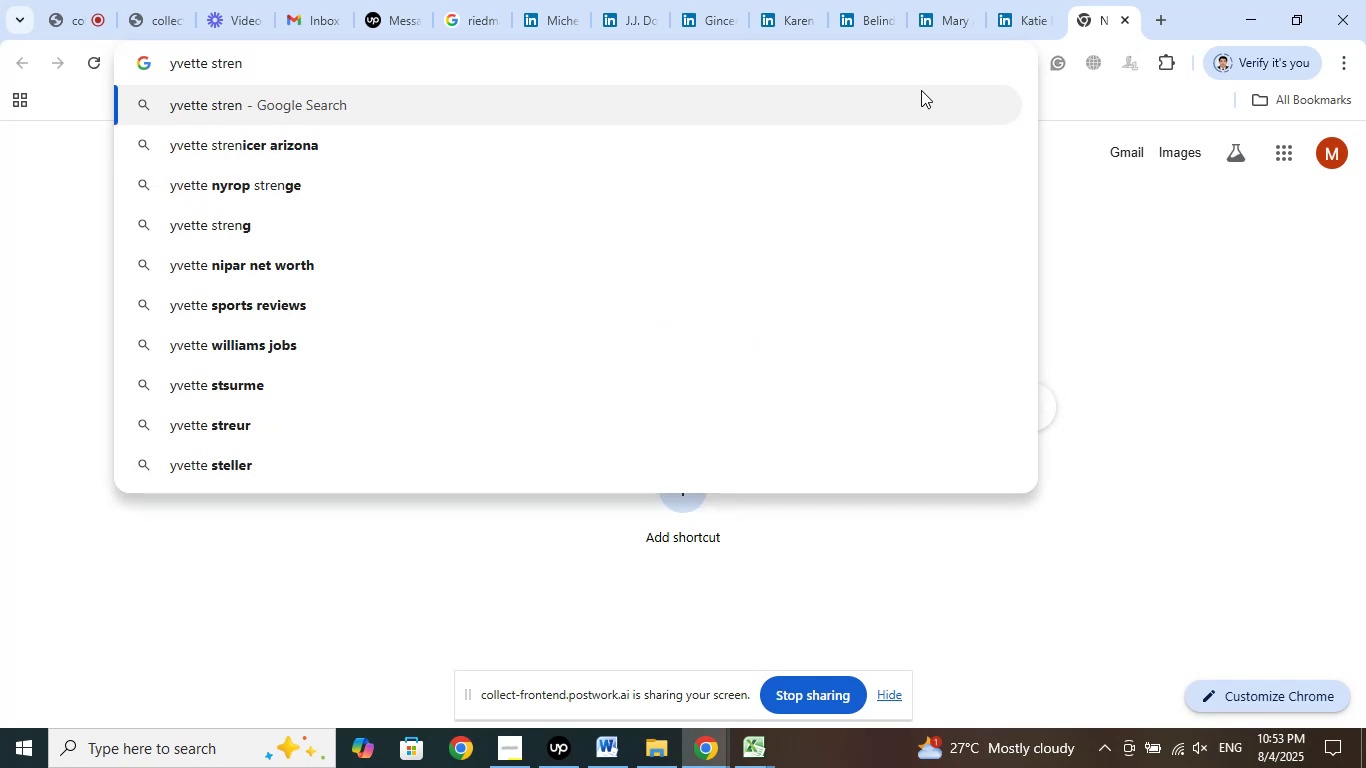 
left_click([1014, 0])
 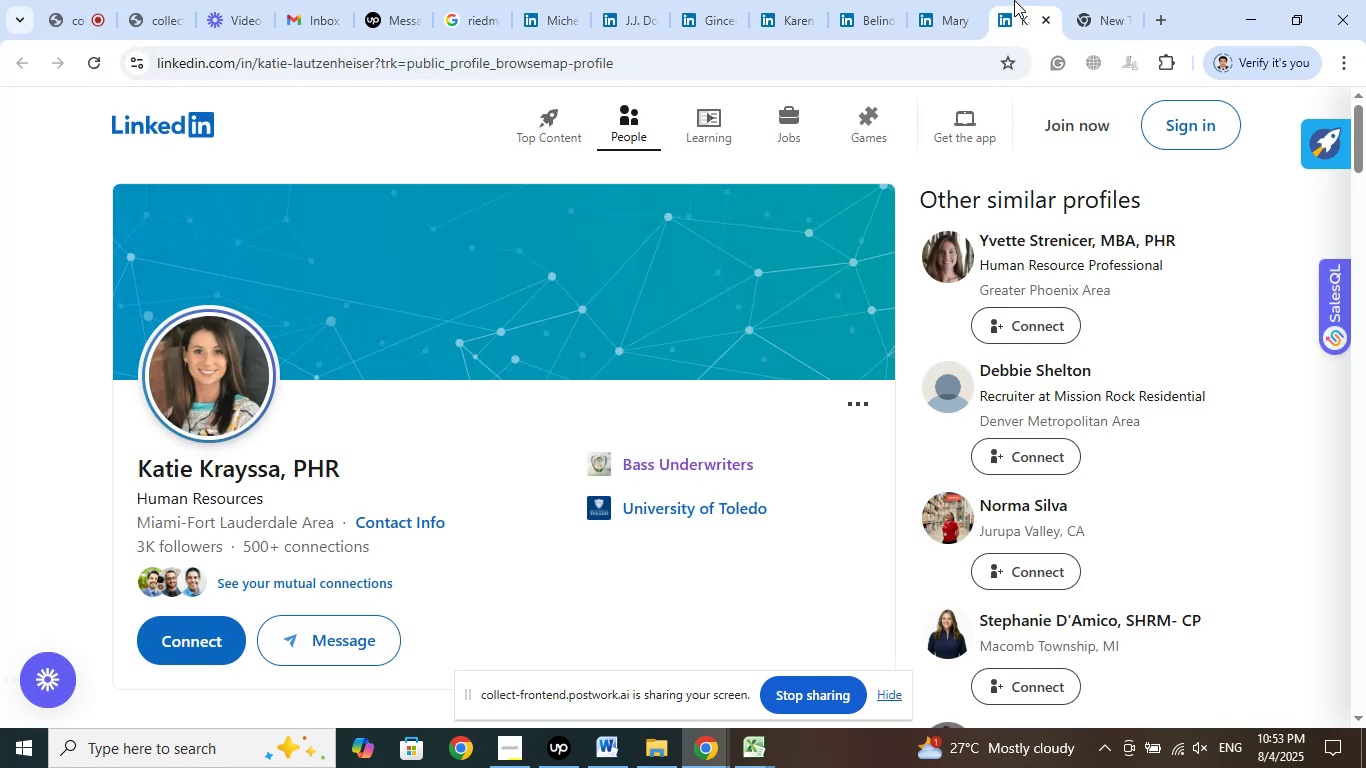 
left_click([1080, 0])
 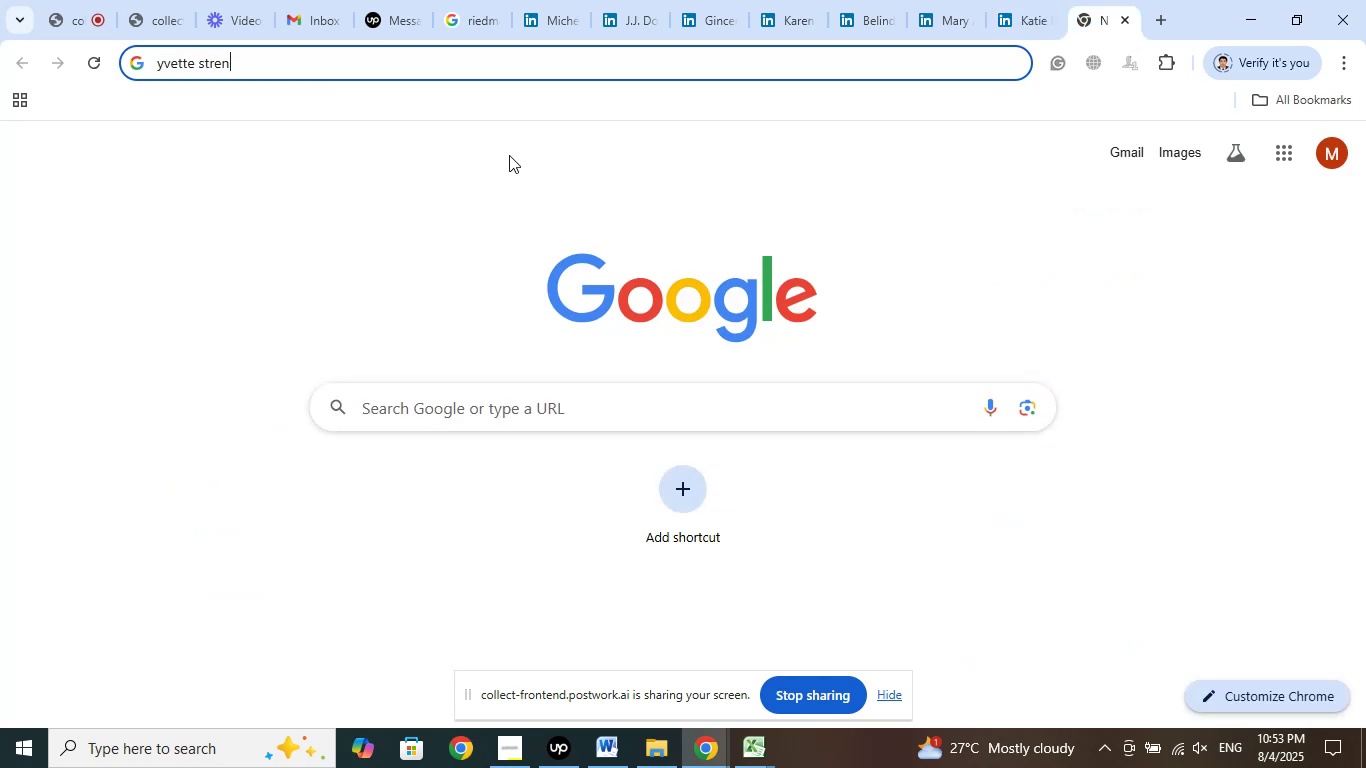 
type(icer )
 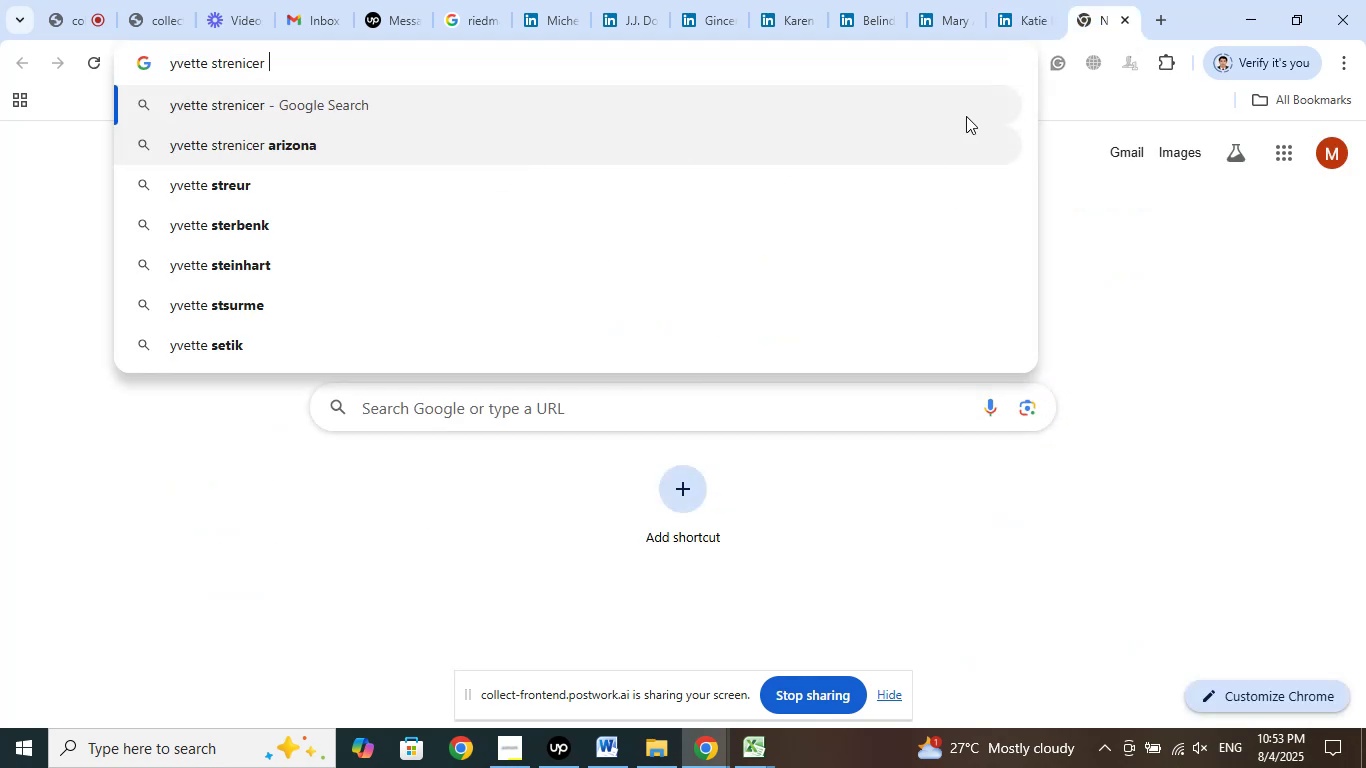 
left_click([1040, 0])
 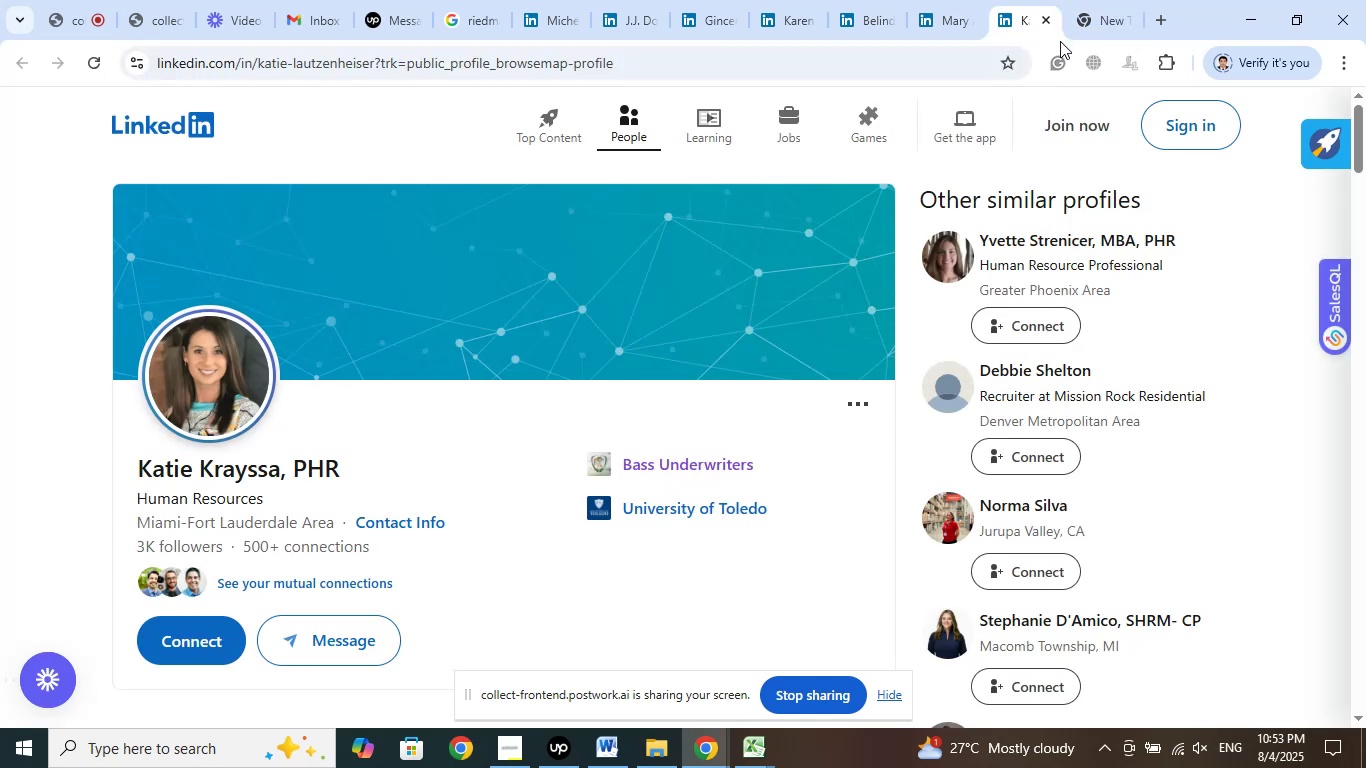 
left_click([1106, 0])
 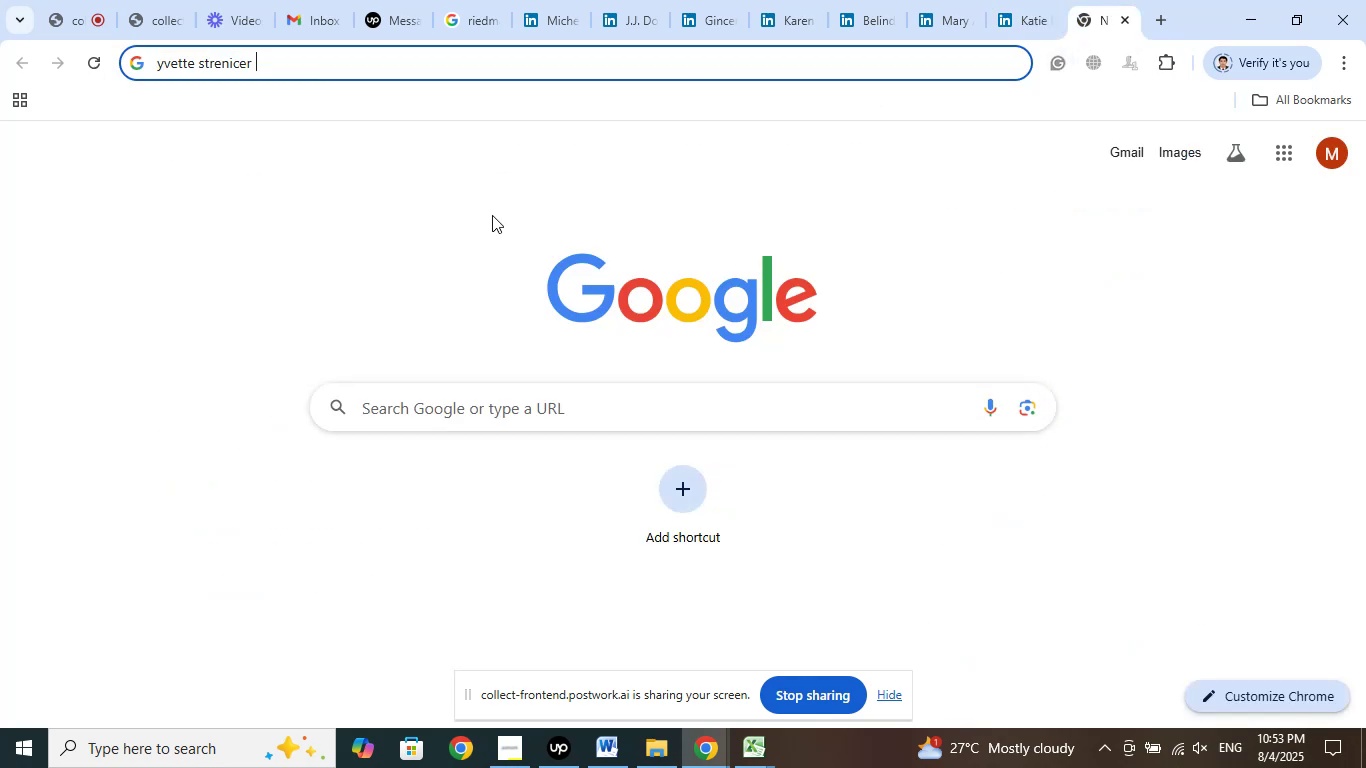 
type(human resources professional)
 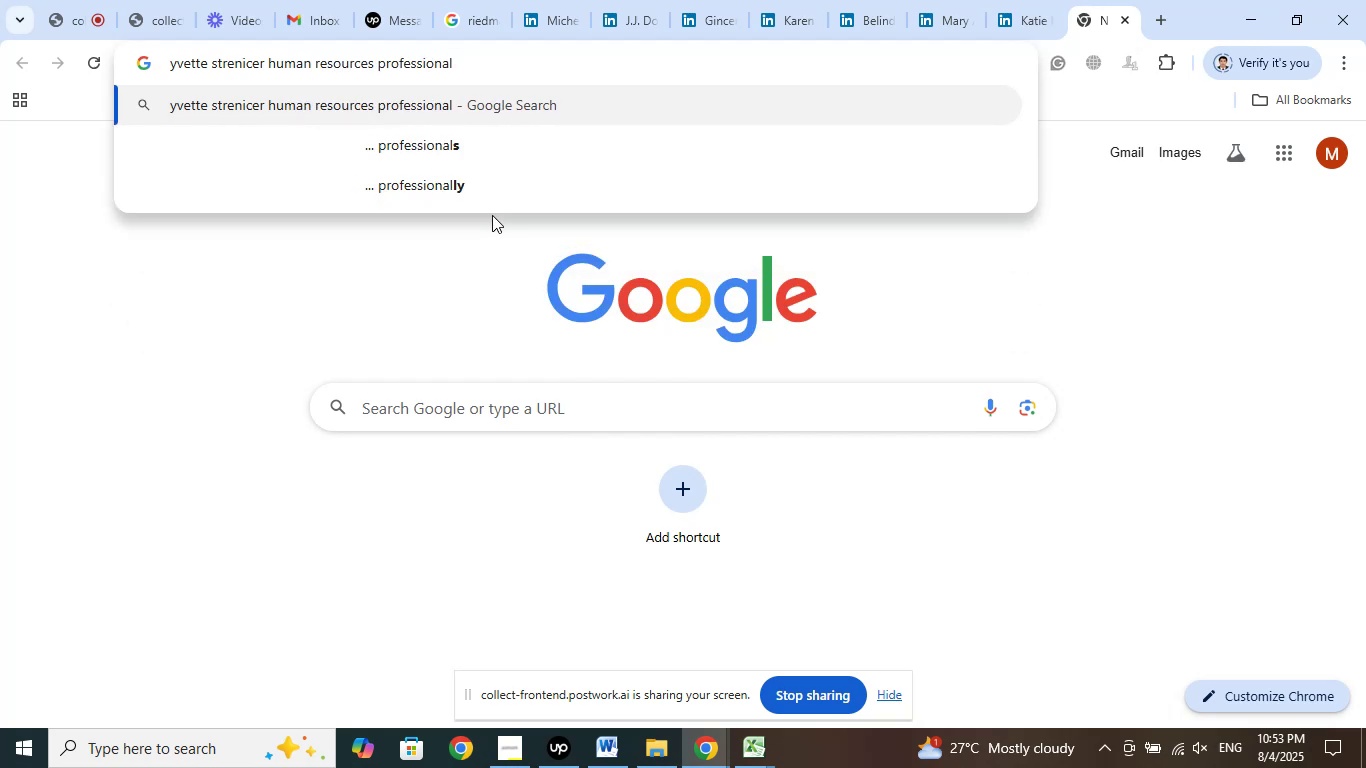 
key(Enter)
 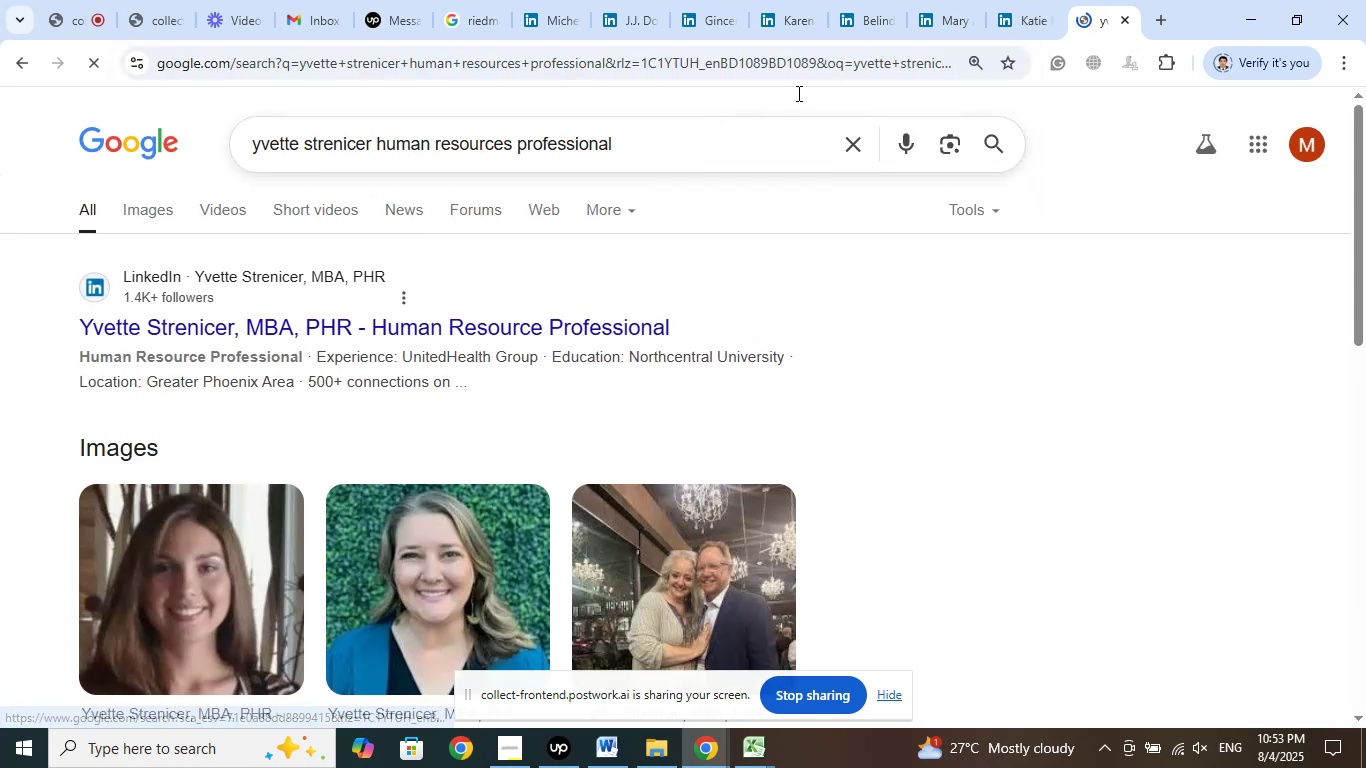 
left_click([1033, 10])
 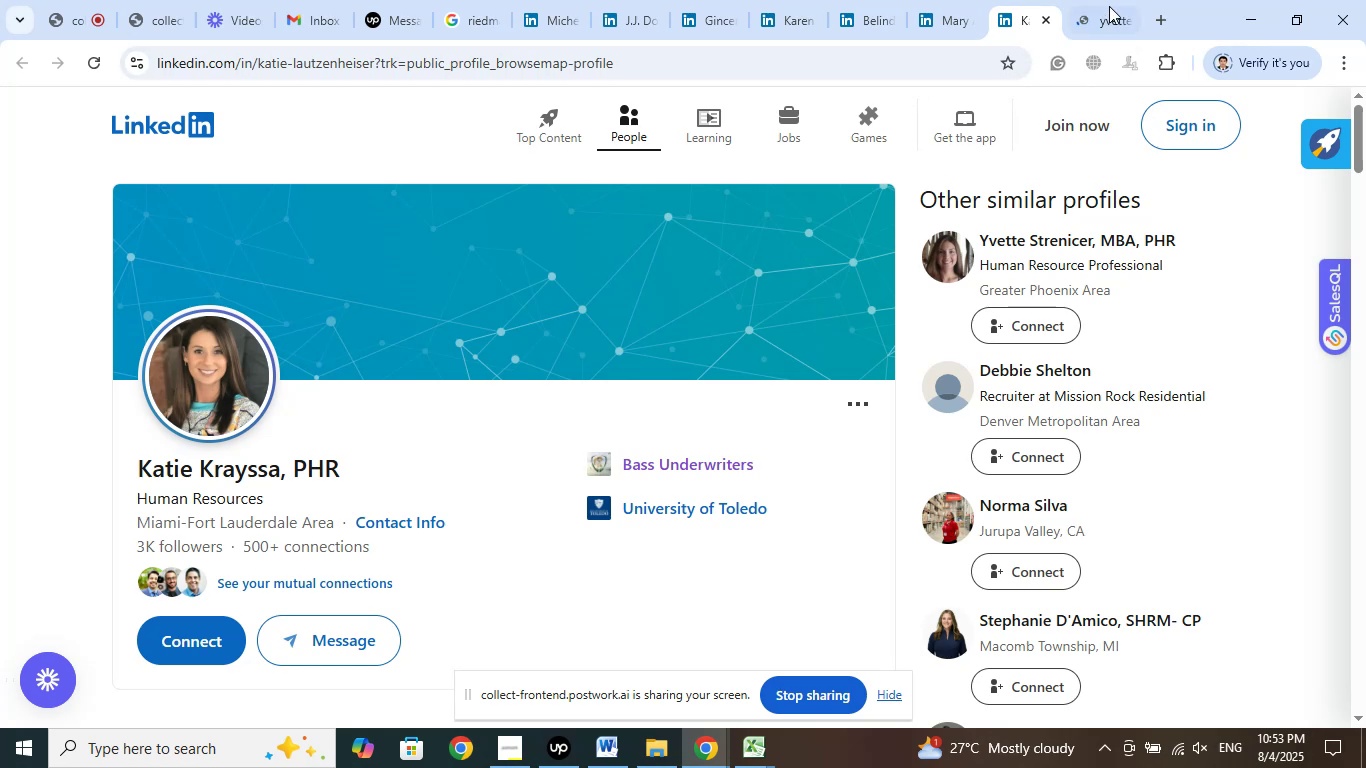 
left_click([1116, 0])
 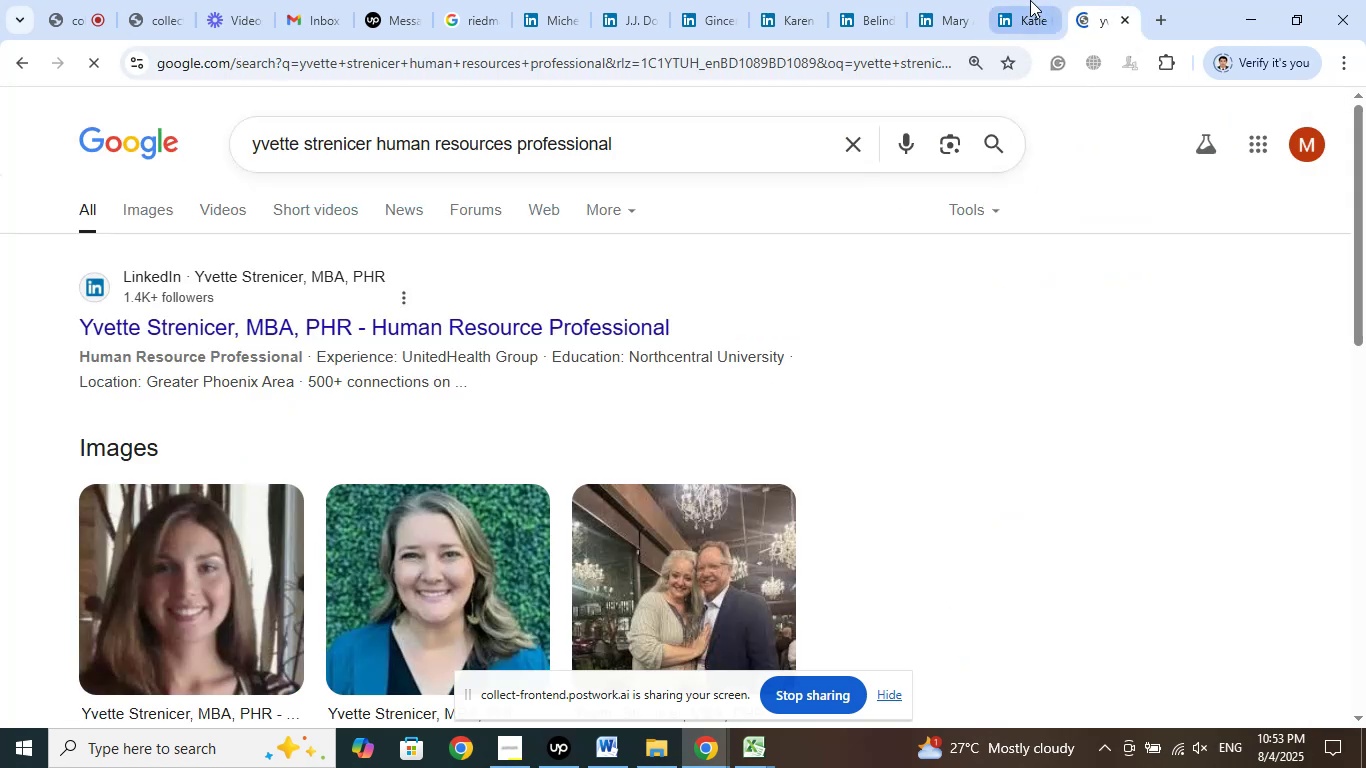 
left_click([1030, 0])
 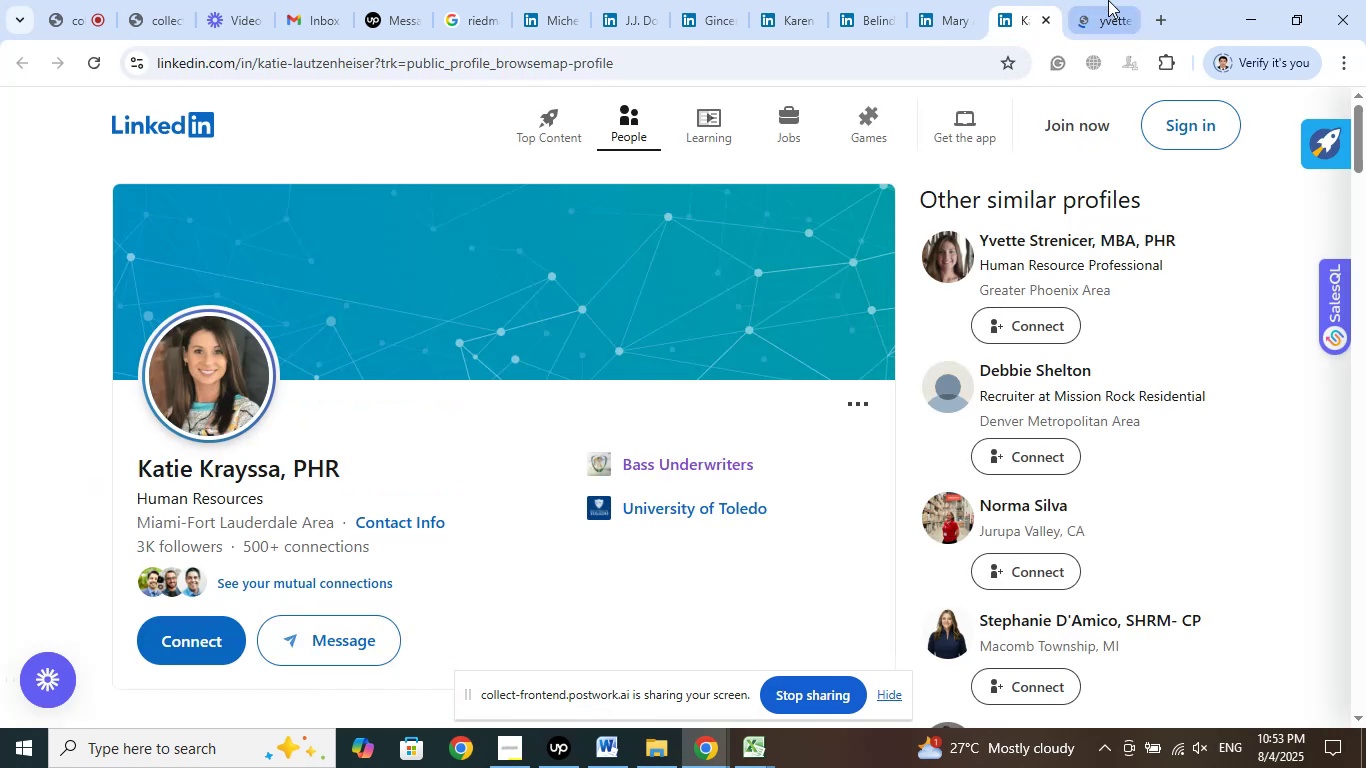 
left_click([1108, 0])
 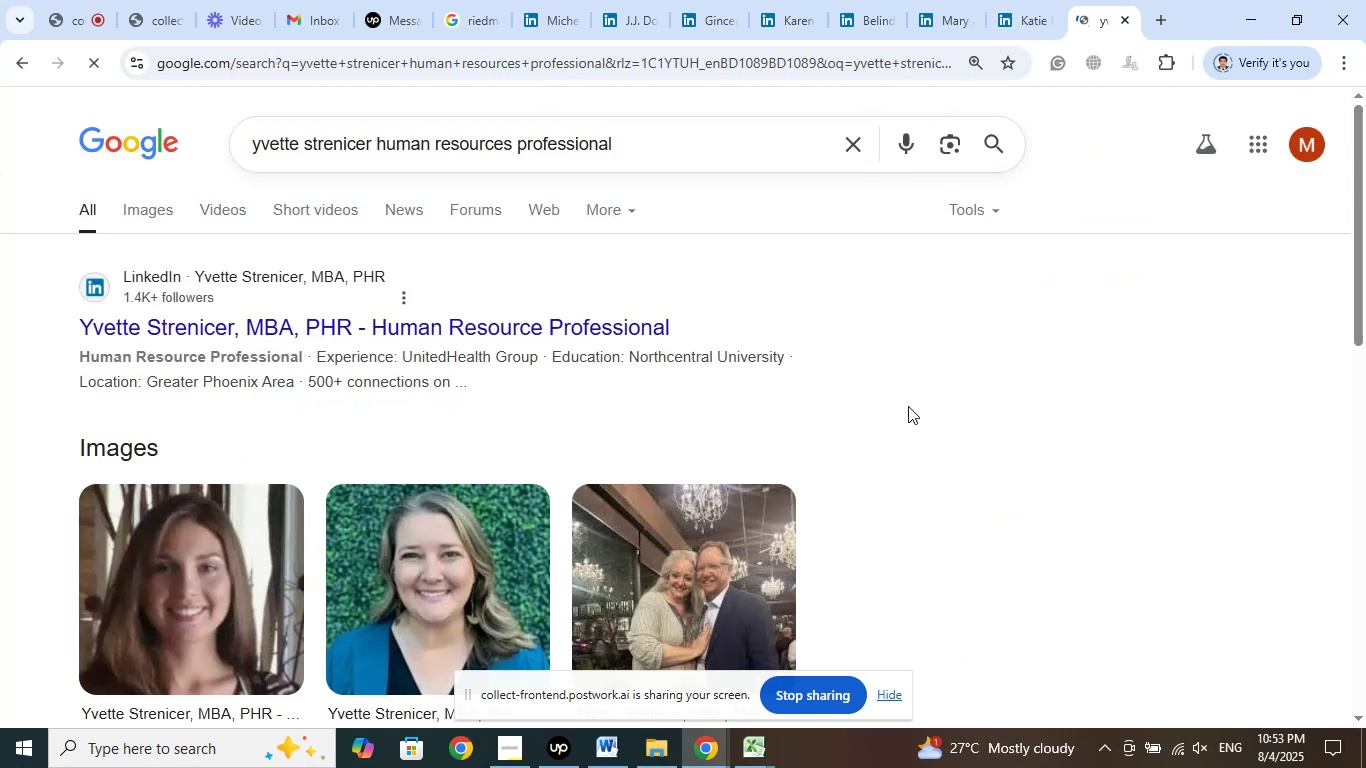 
scroll: coordinate [915, 407], scroll_direction: down, amount: 5.0
 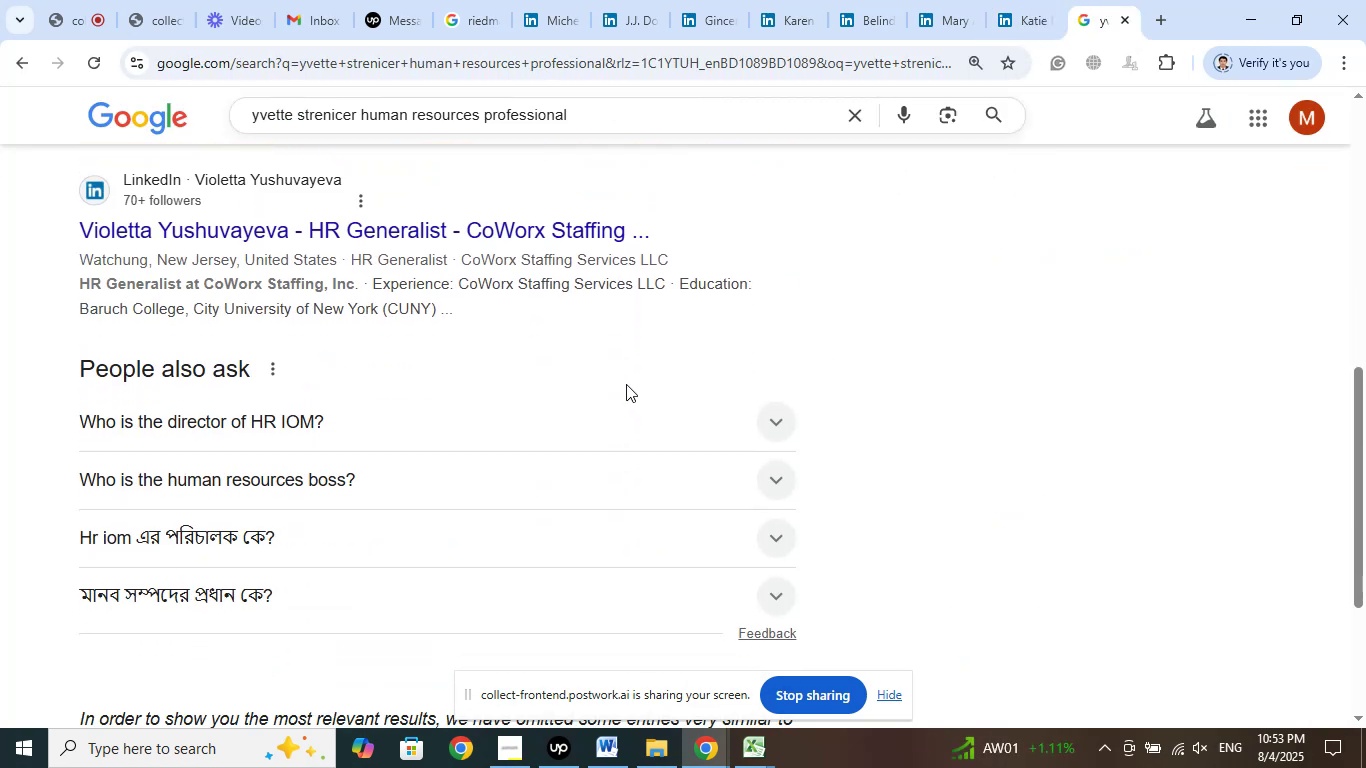 
wait(6.06)
 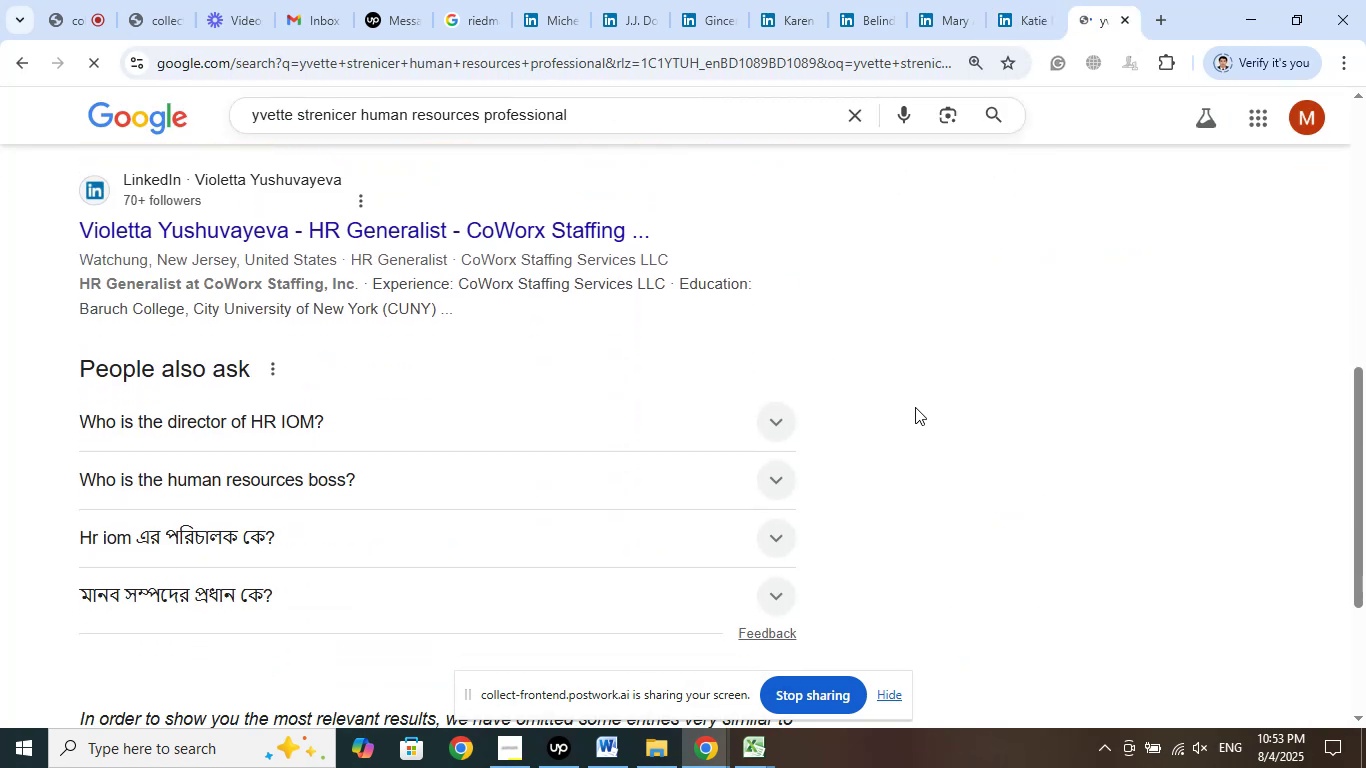 
left_click_drag(start_coordinate=[675, 256], to_coordinate=[462, 265])
 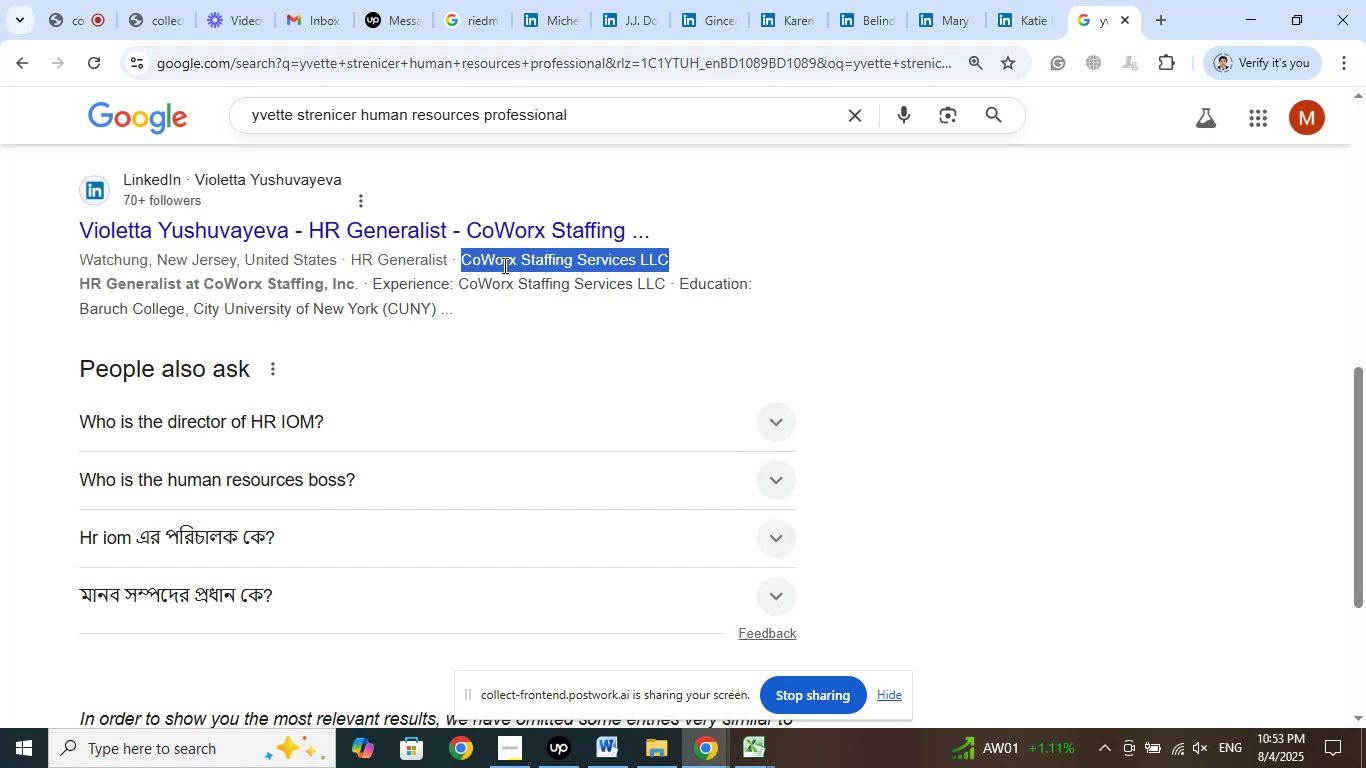 
right_click([503, 265])
 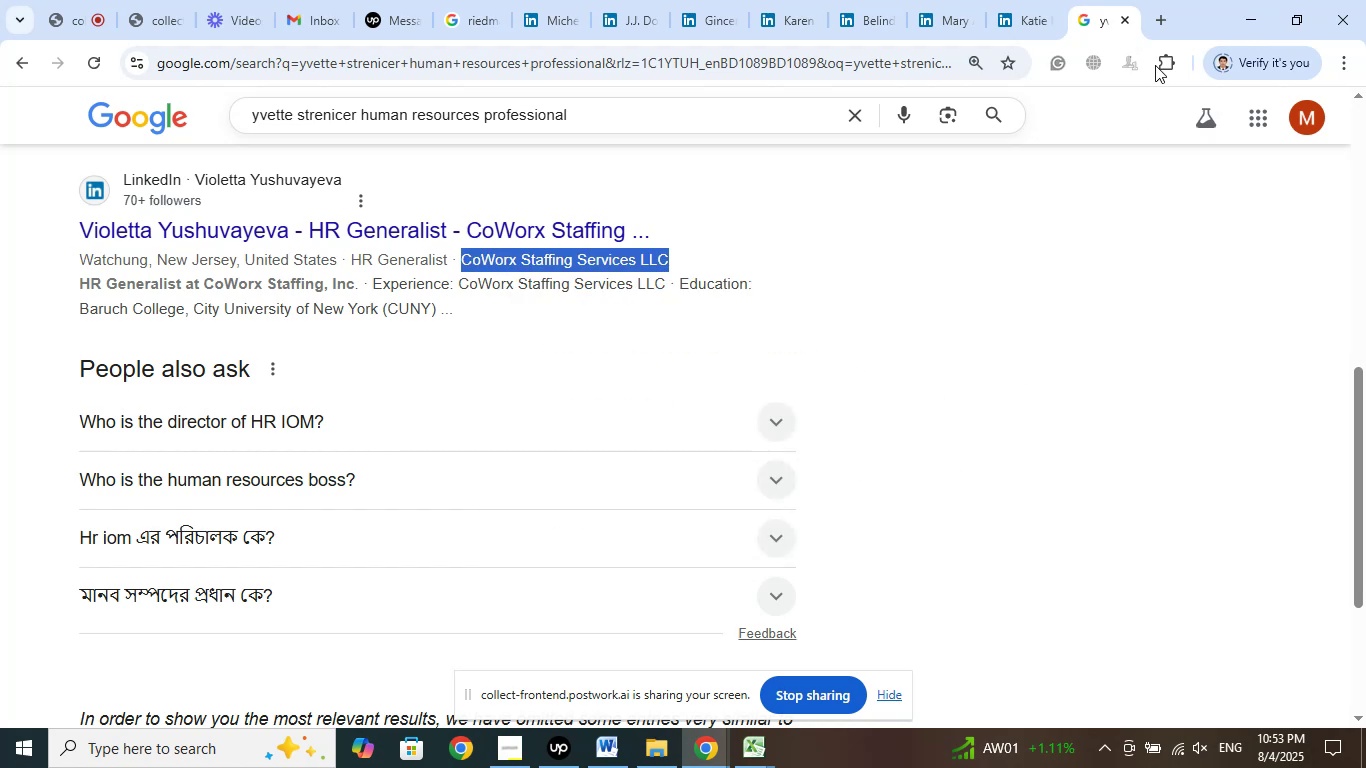 
left_click([1155, 19])
 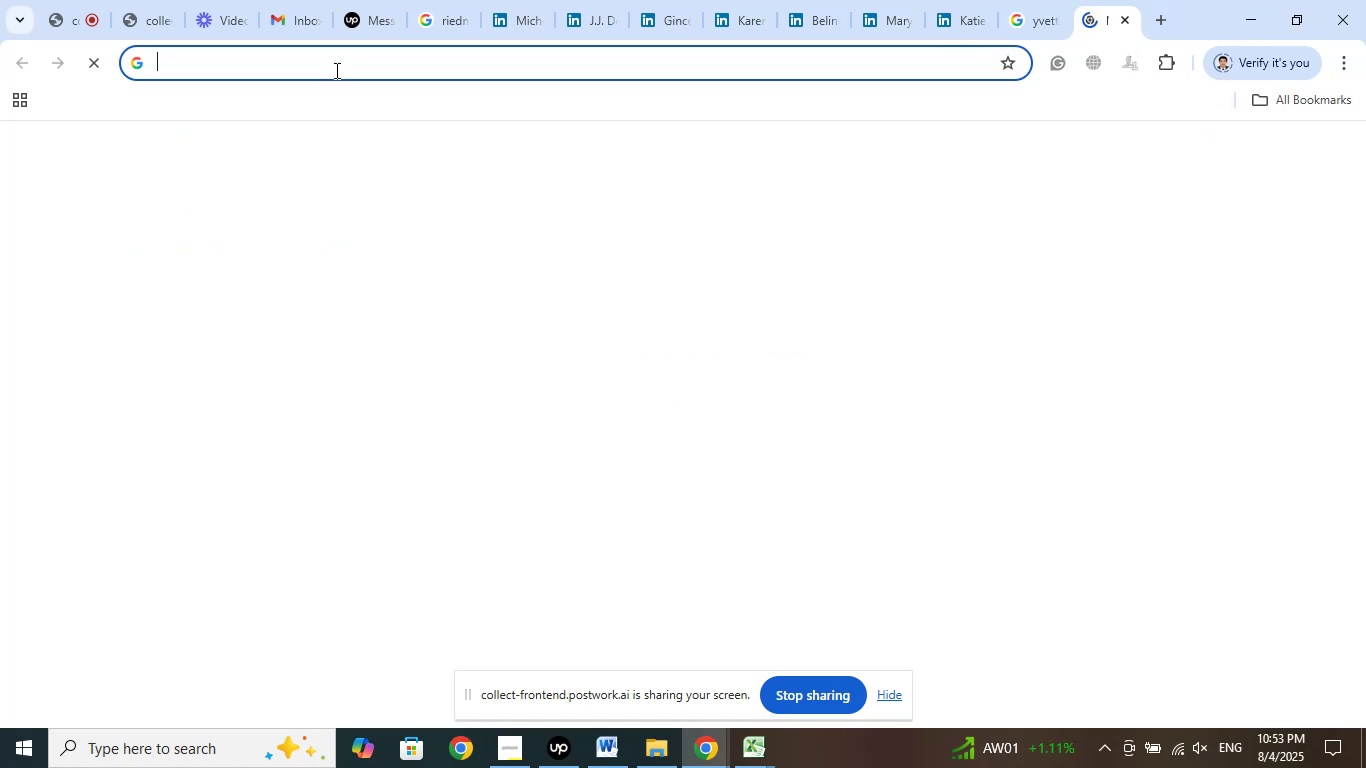 
right_click([332, 66])
 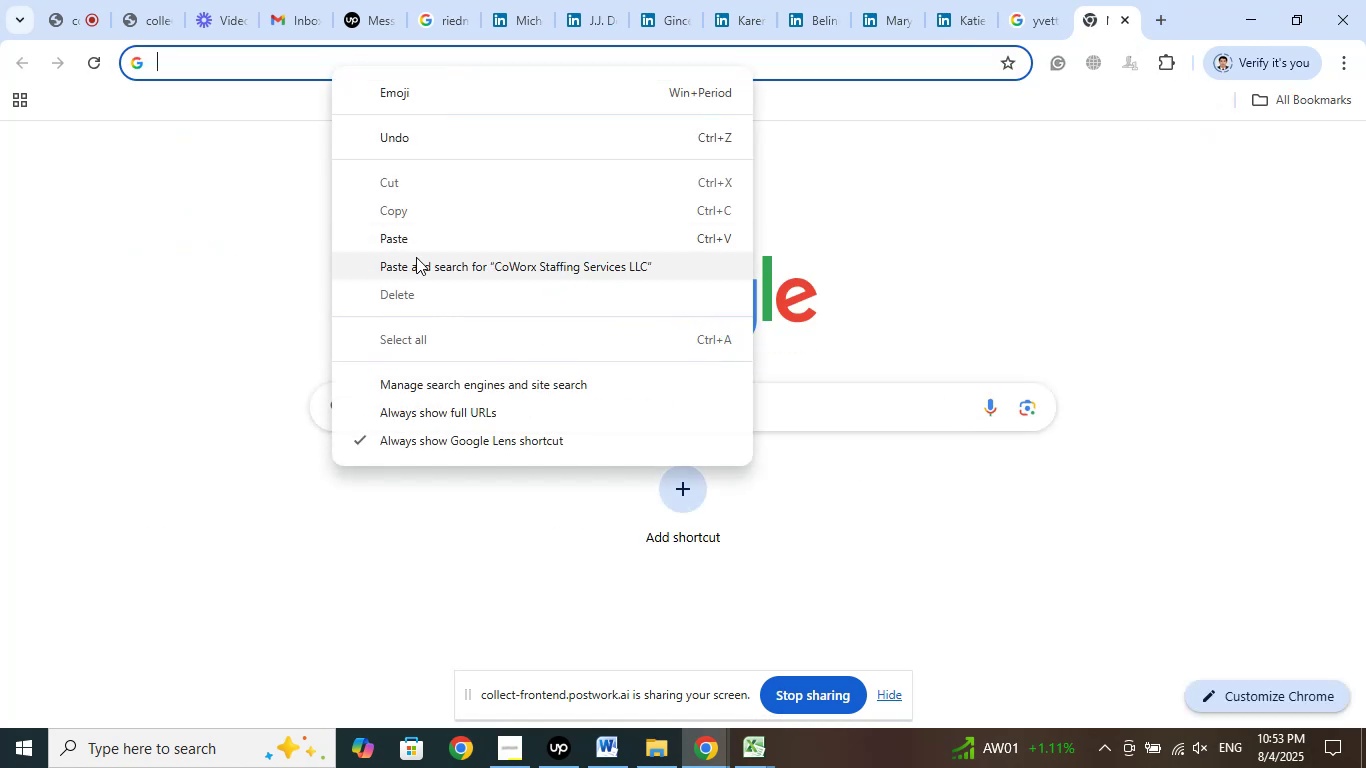 
left_click([416, 259])
 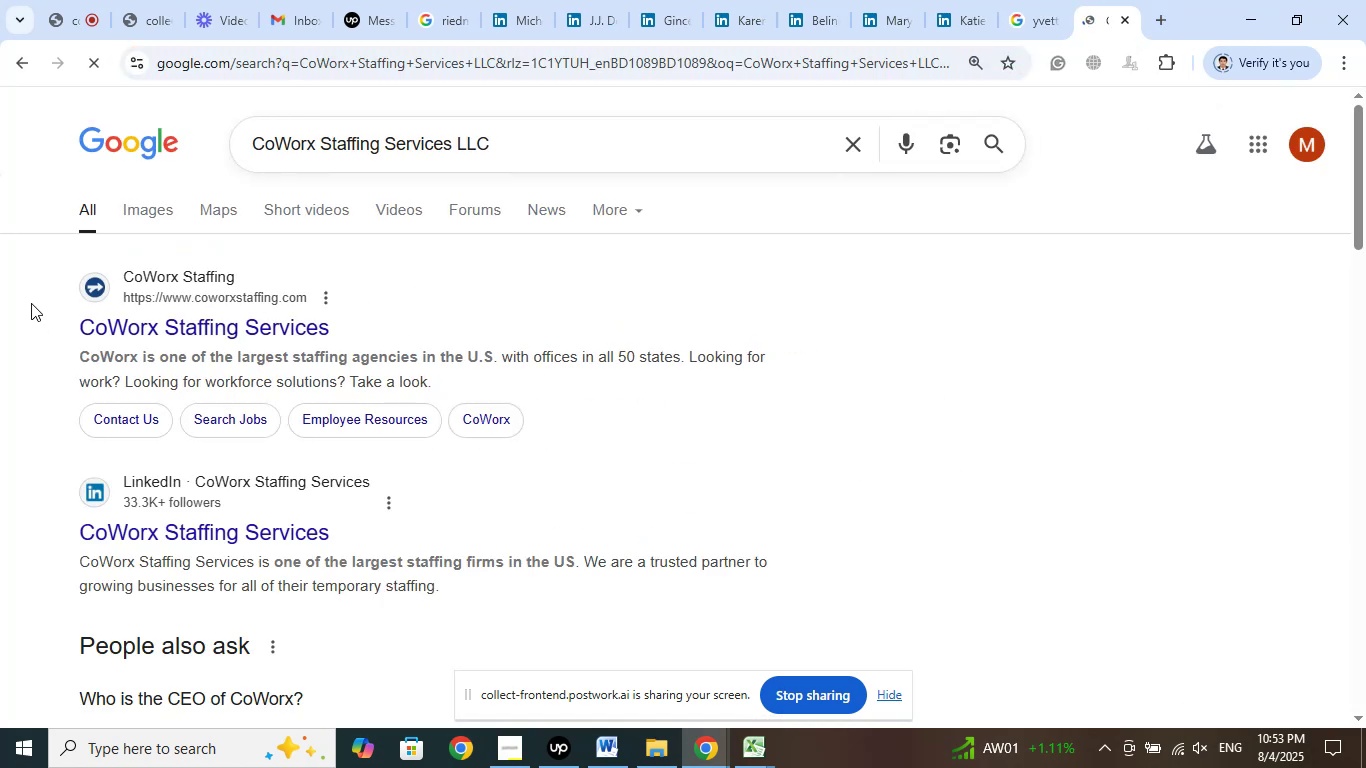 
scroll: coordinate [46, 303], scroll_direction: down, amount: 1.0
 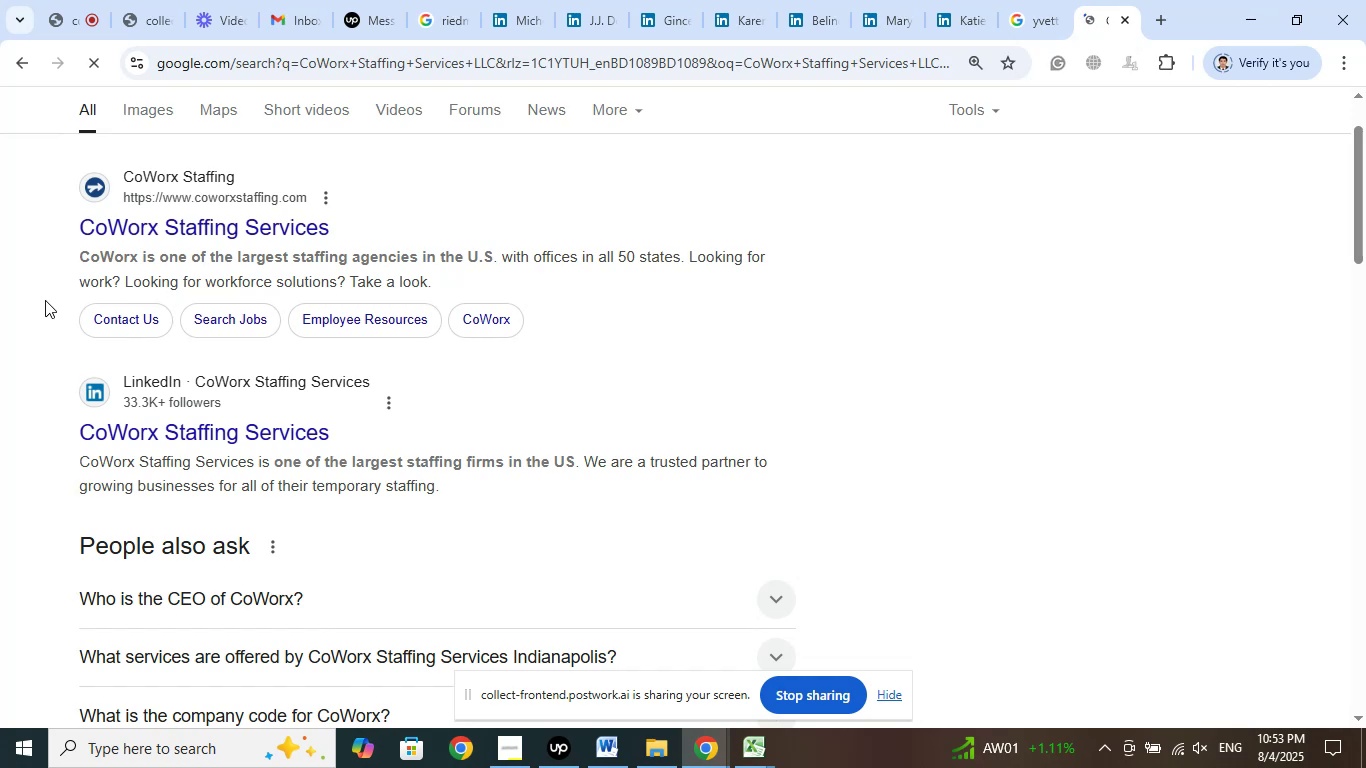 
scroll: coordinate [387, 223], scroll_direction: up, amount: 3.0
 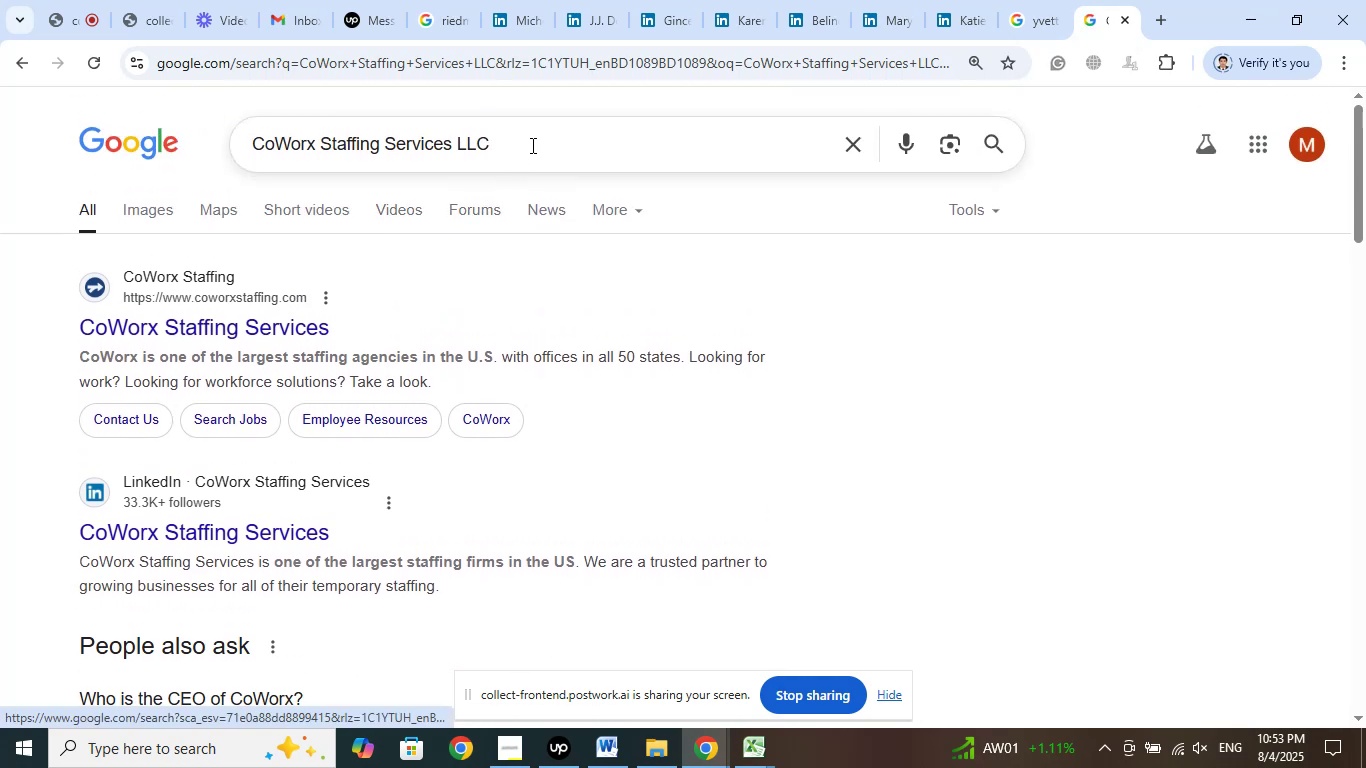 
left_click([531, 145])
 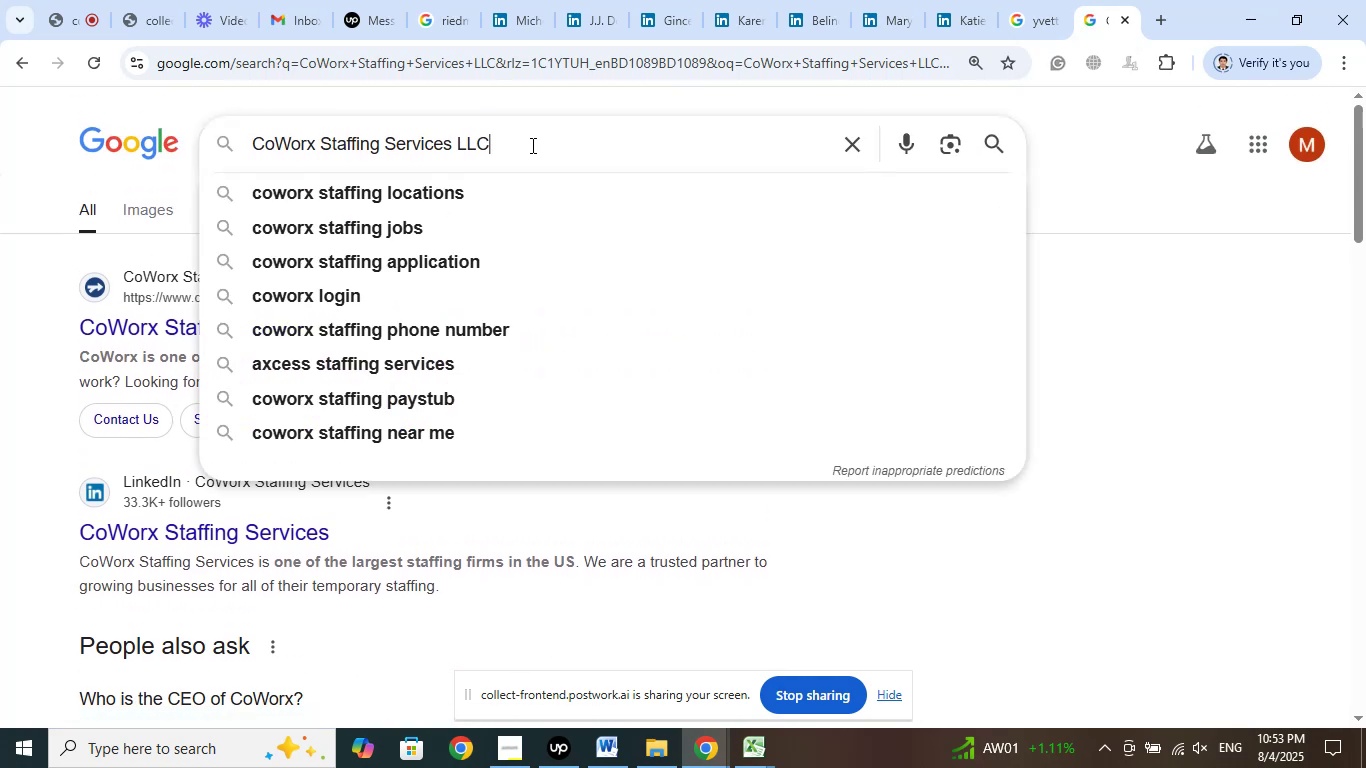 
type( company size)
 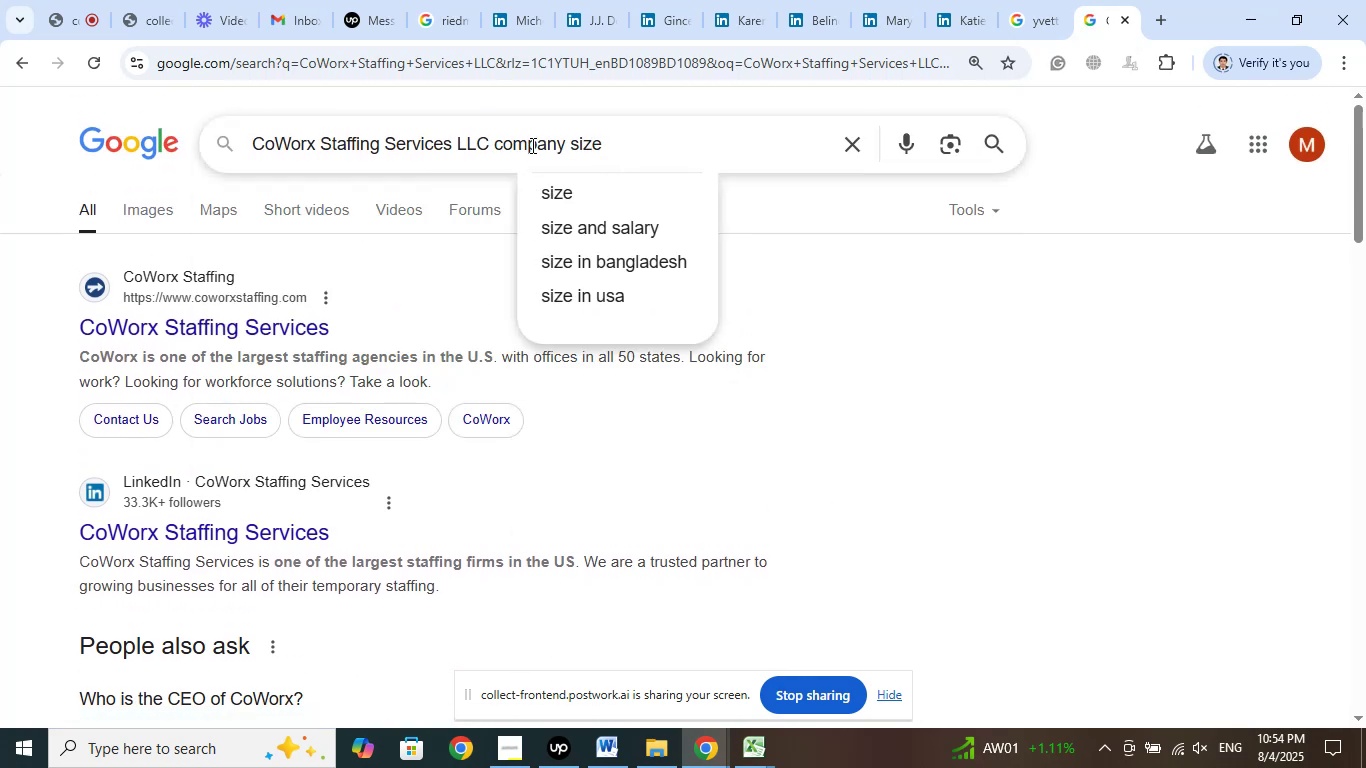 
key(Enter)
 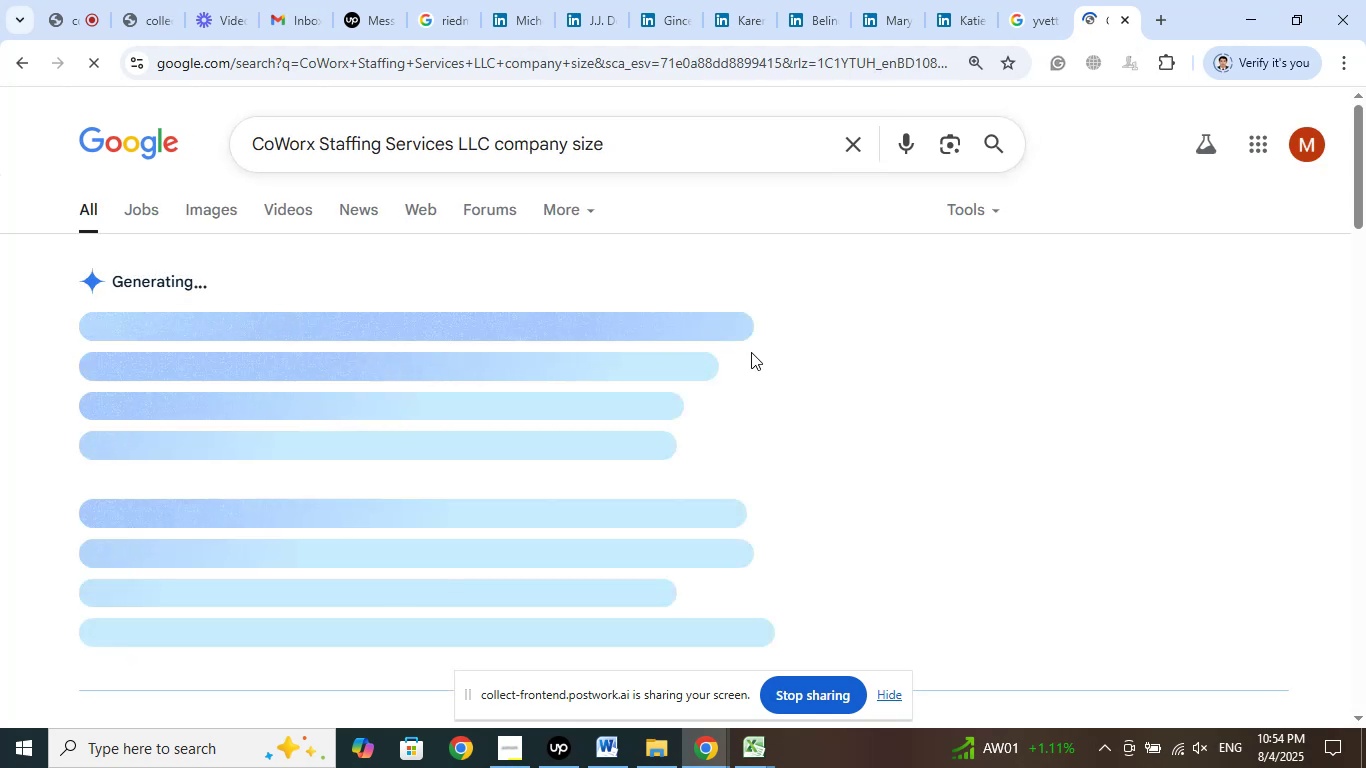 
scroll: coordinate [606, 370], scroll_direction: down, amount: 4.0
 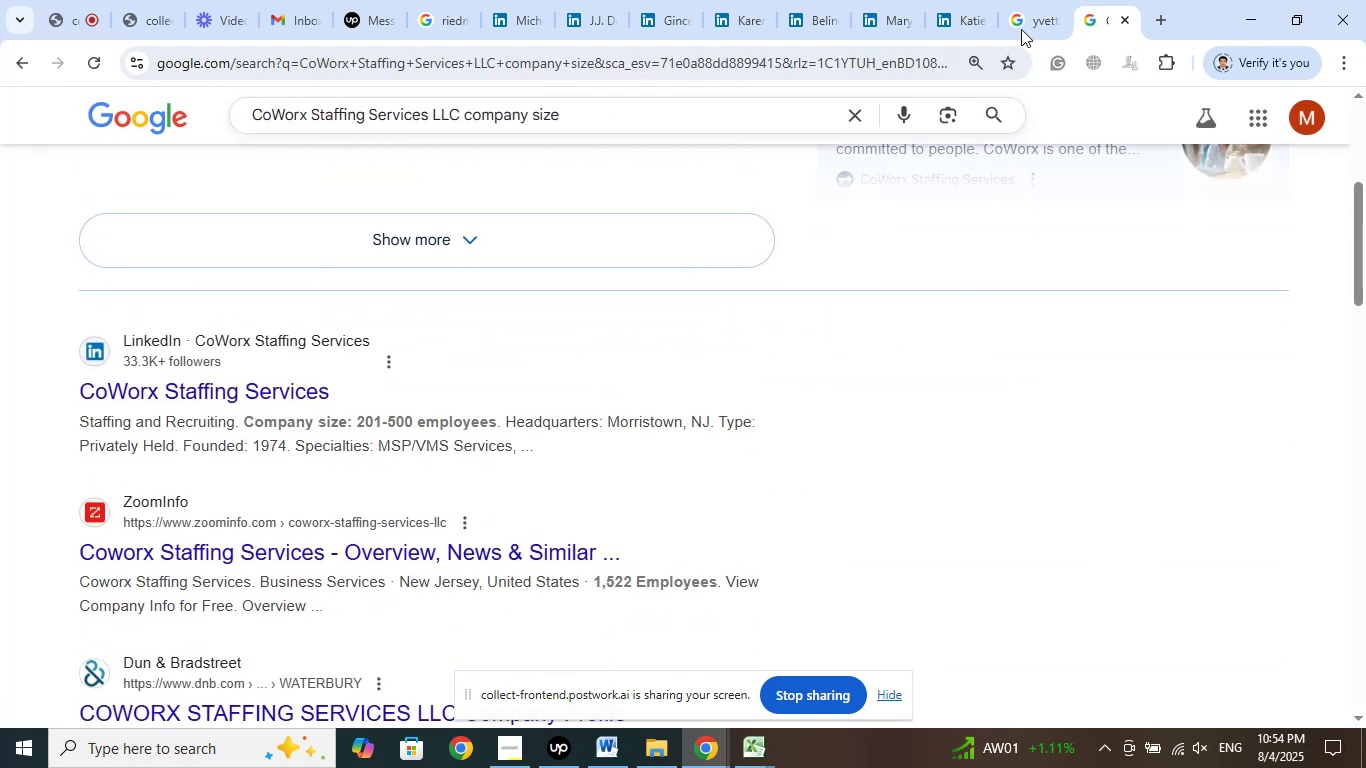 
left_click([1035, 8])
 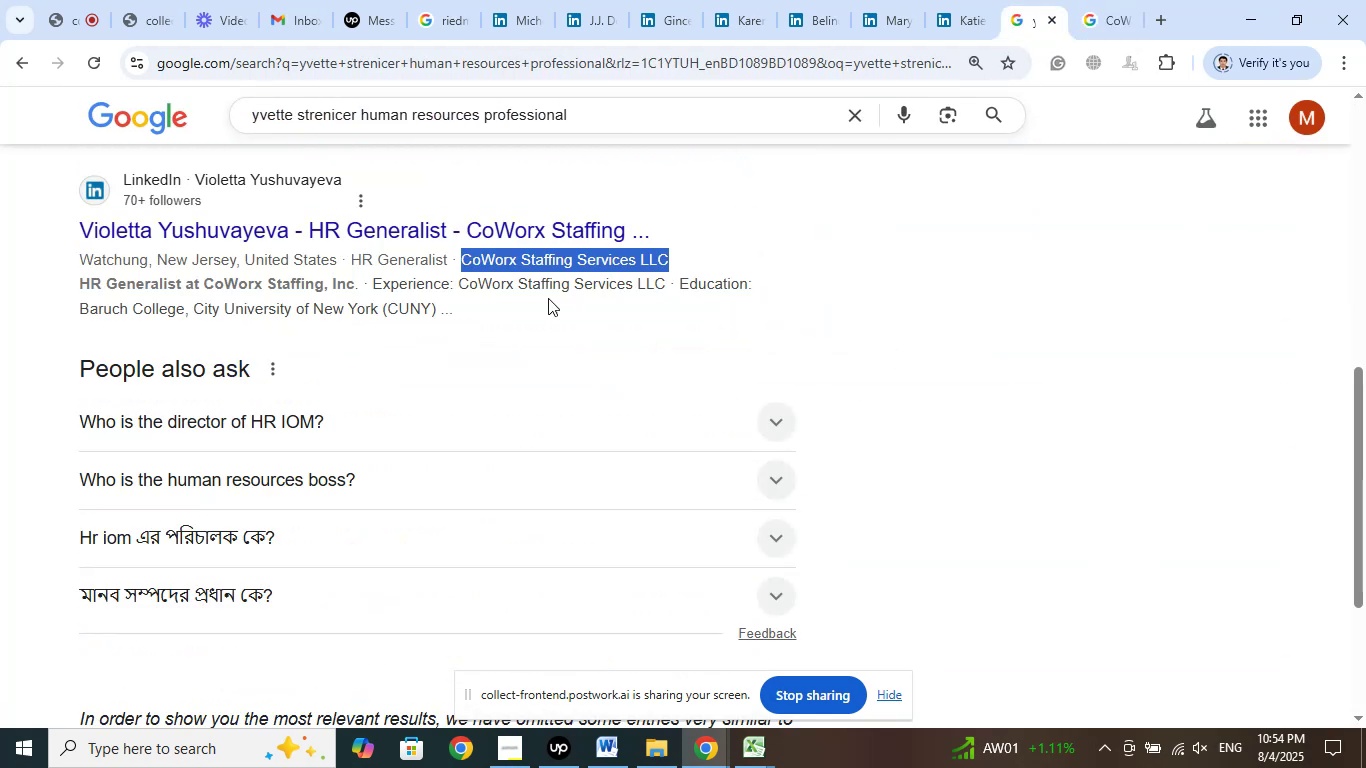 
scroll: coordinate [413, 337], scroll_direction: up, amount: 1.0
 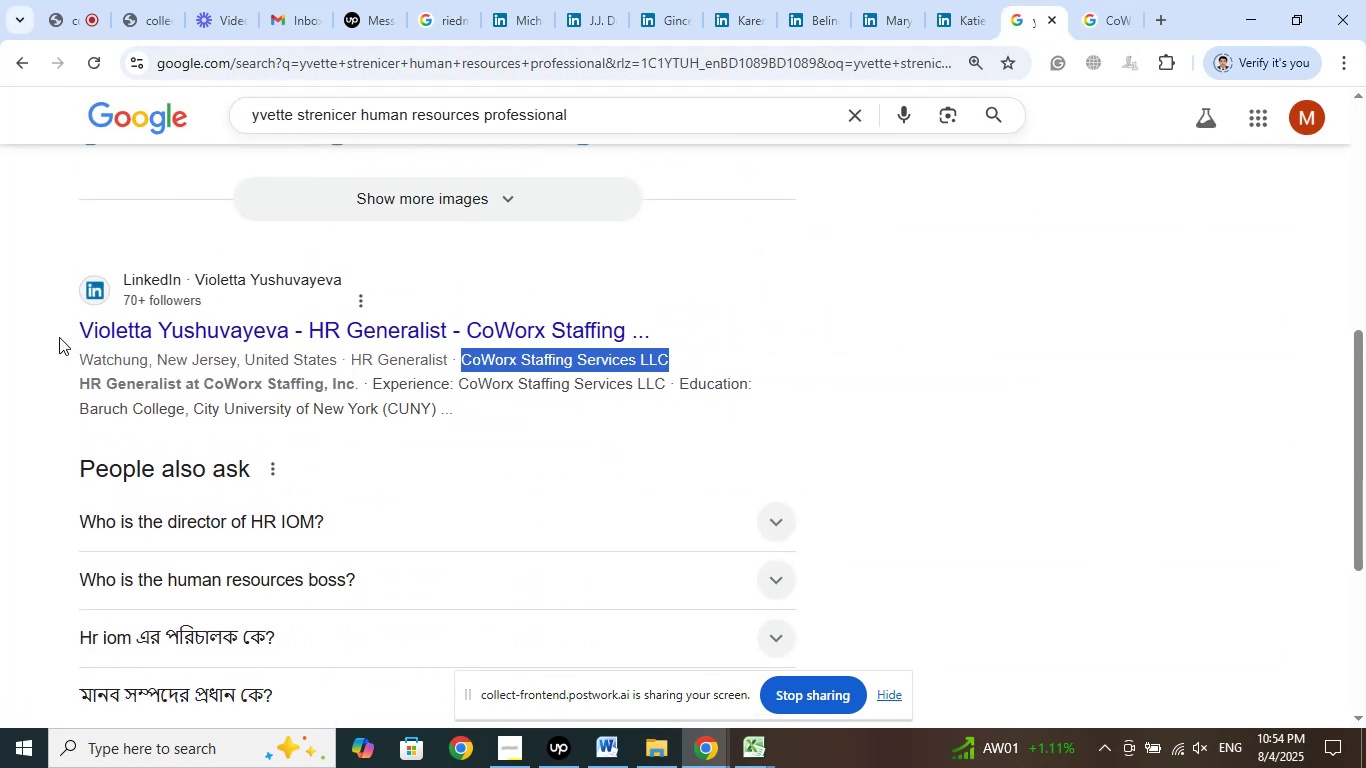 
left_click_drag(start_coordinate=[64, 336], to_coordinate=[83, 324])
 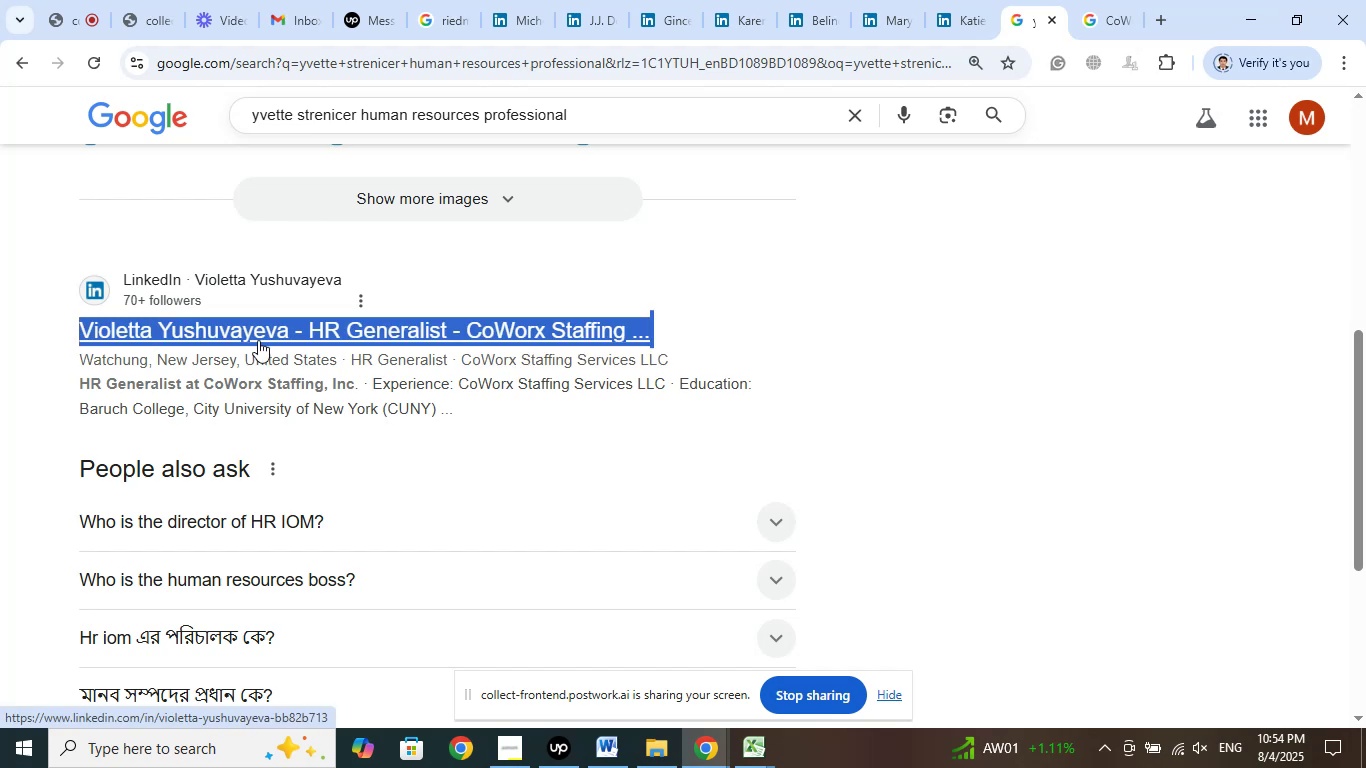 
right_click([258, 340])
 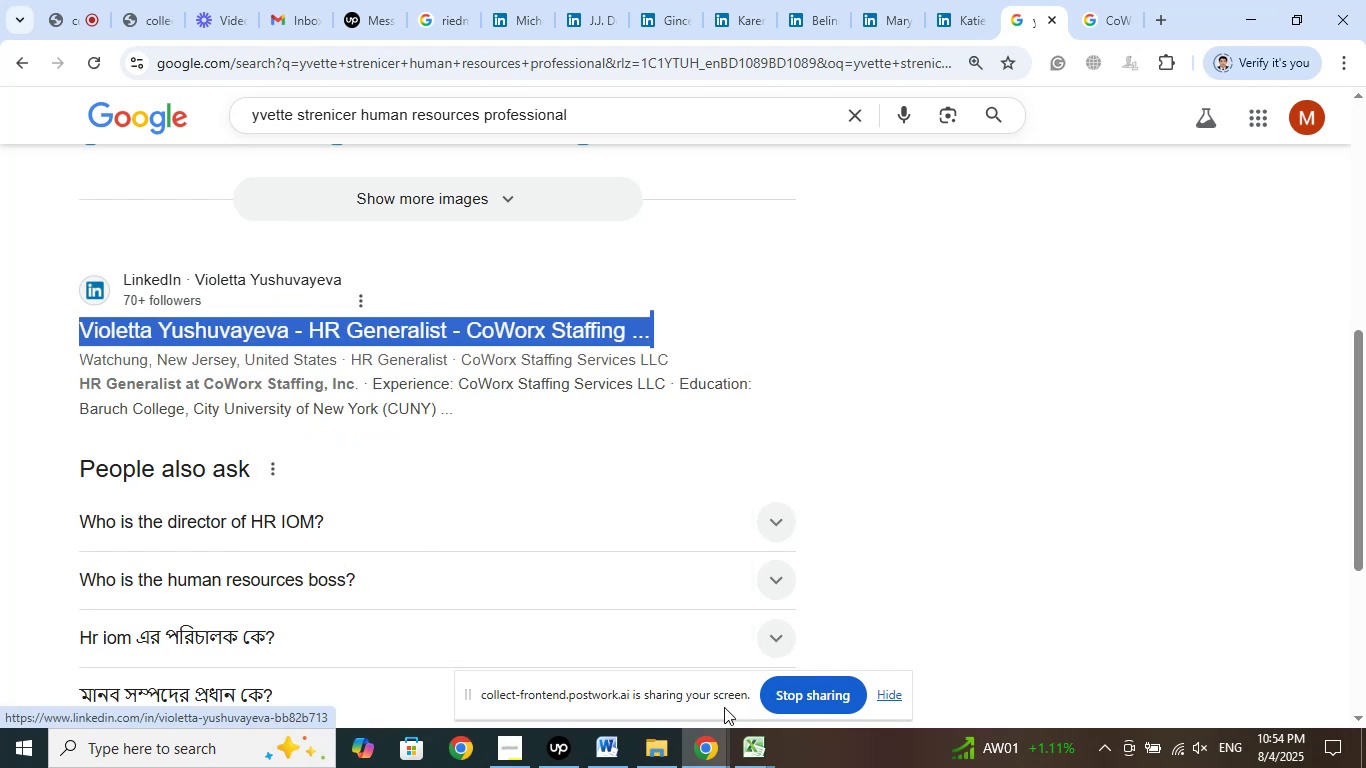 
left_click([755, 754])
 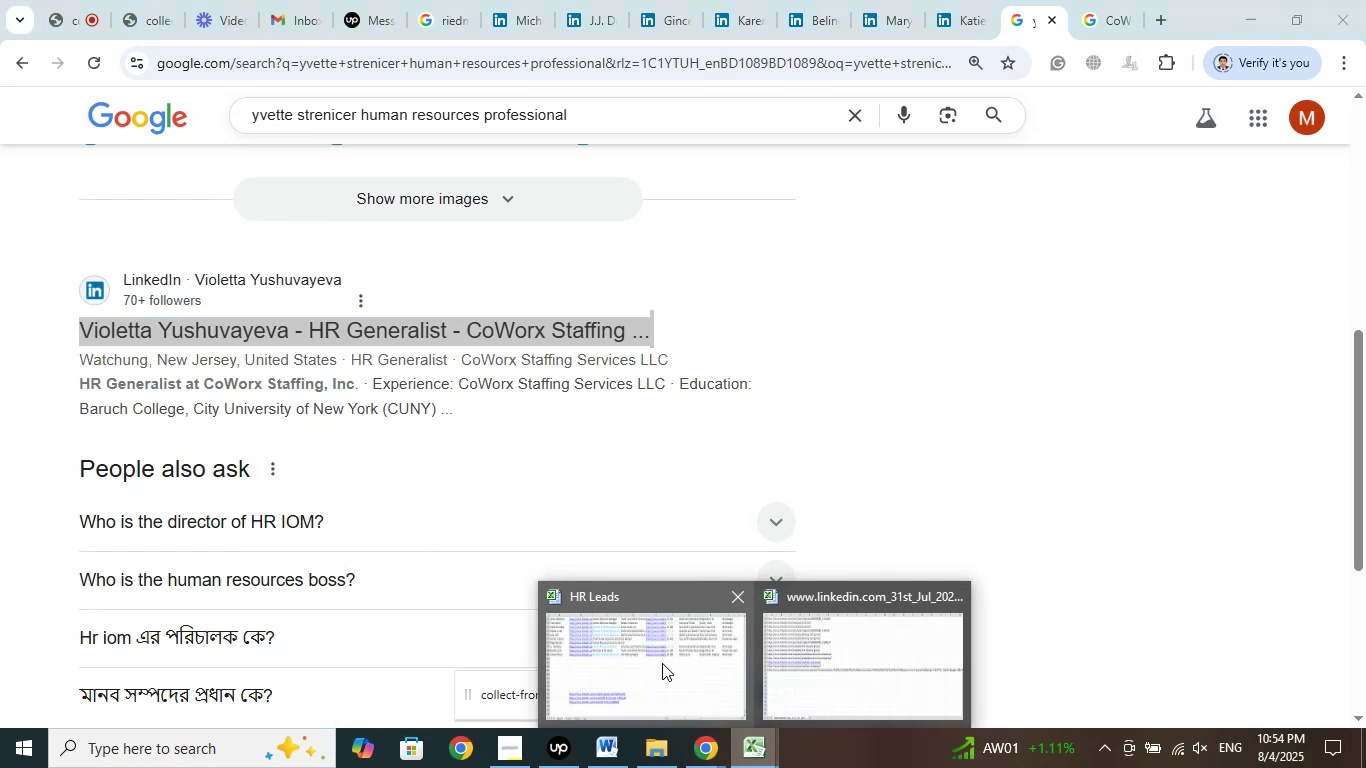 
left_click([662, 663])
 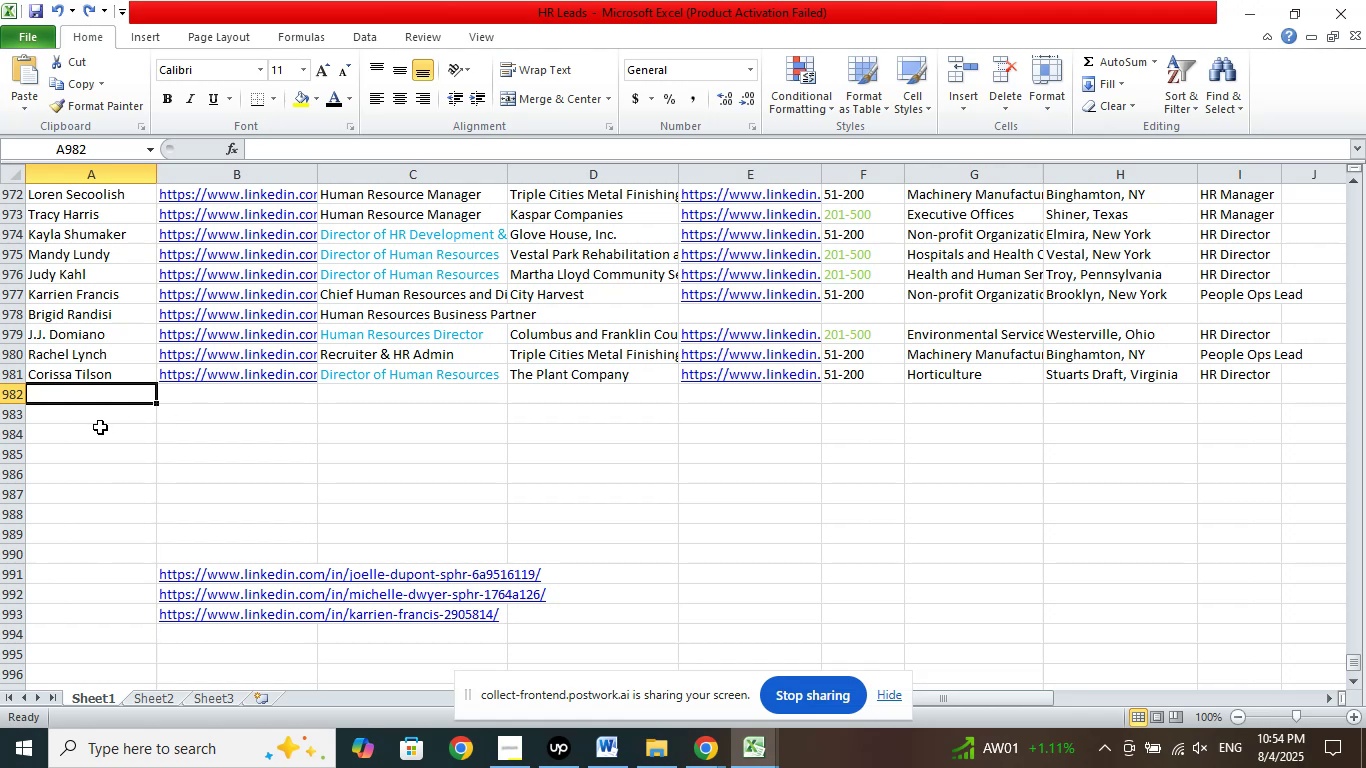 
left_click([271, 151])
 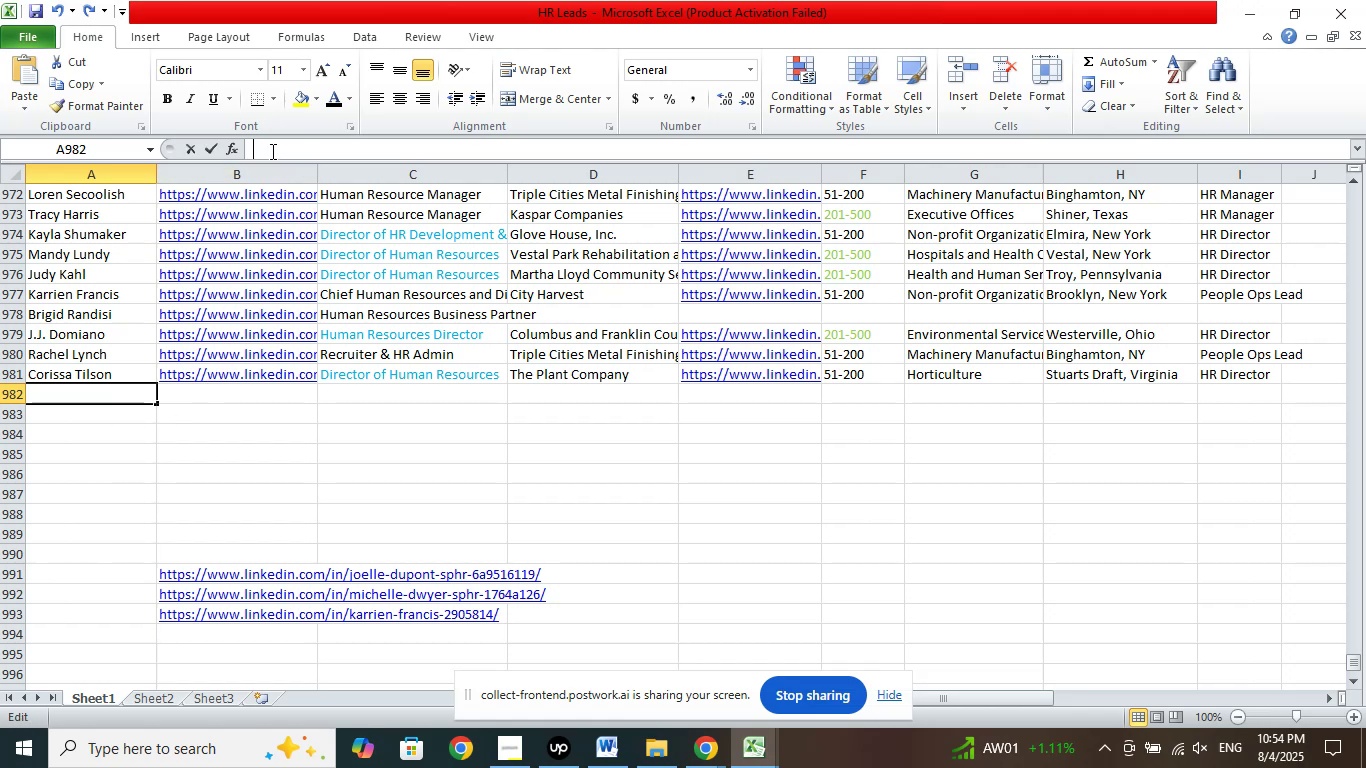 
right_click([271, 151])
 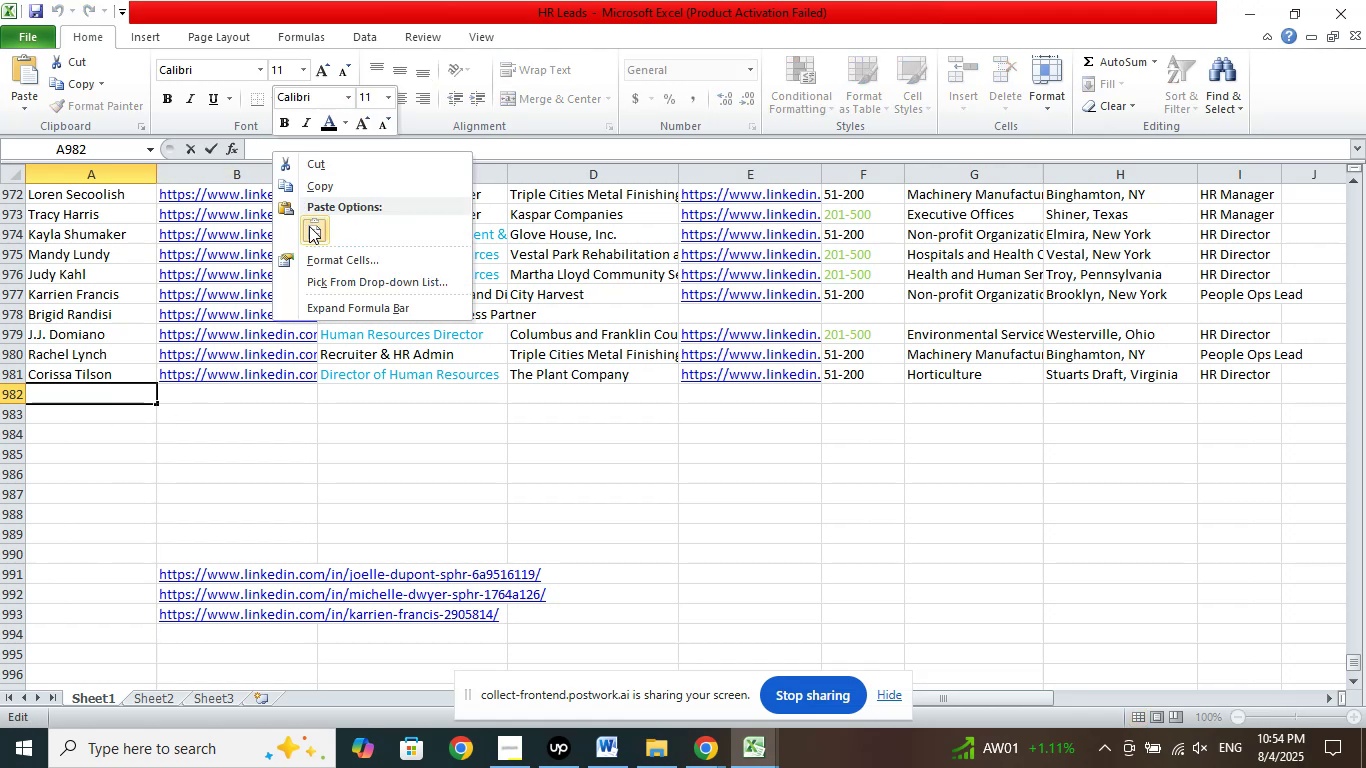 
left_click([315, 232])
 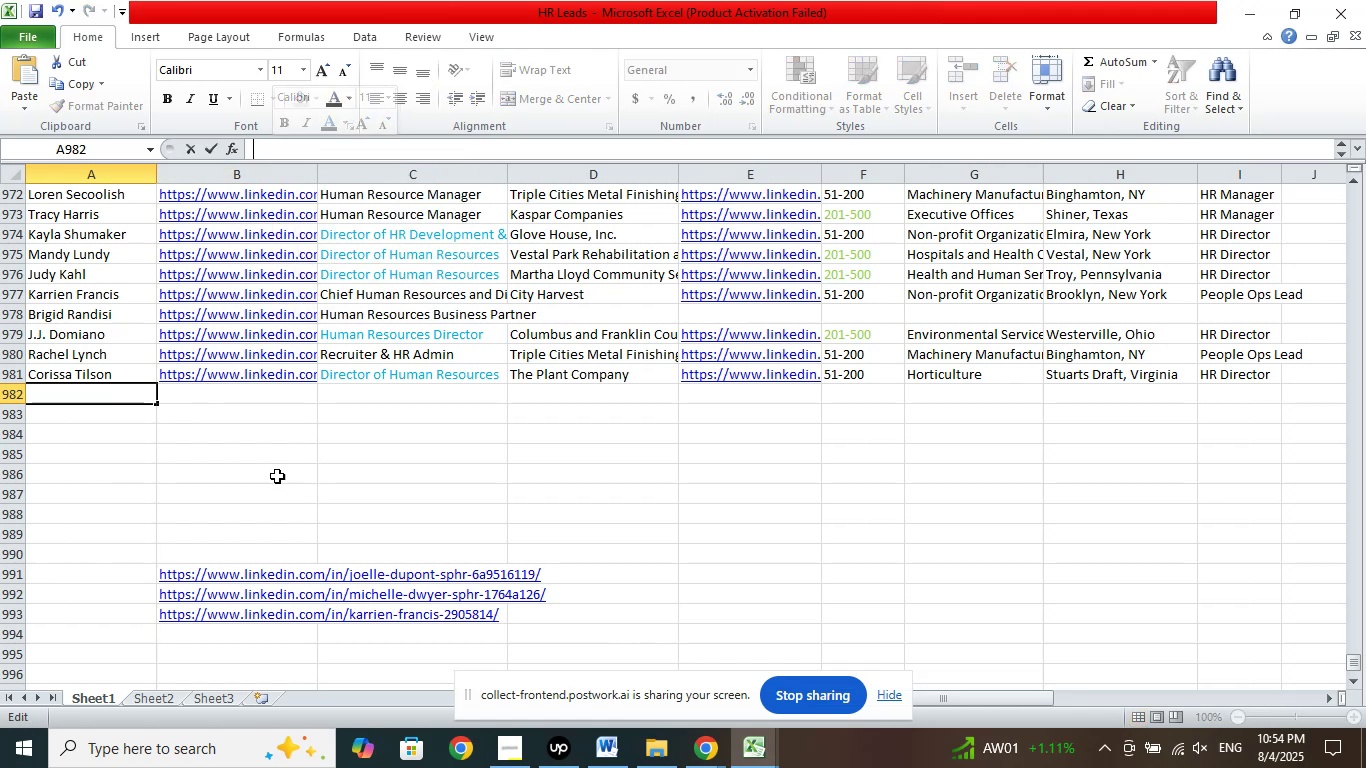 
left_click([272, 469])
 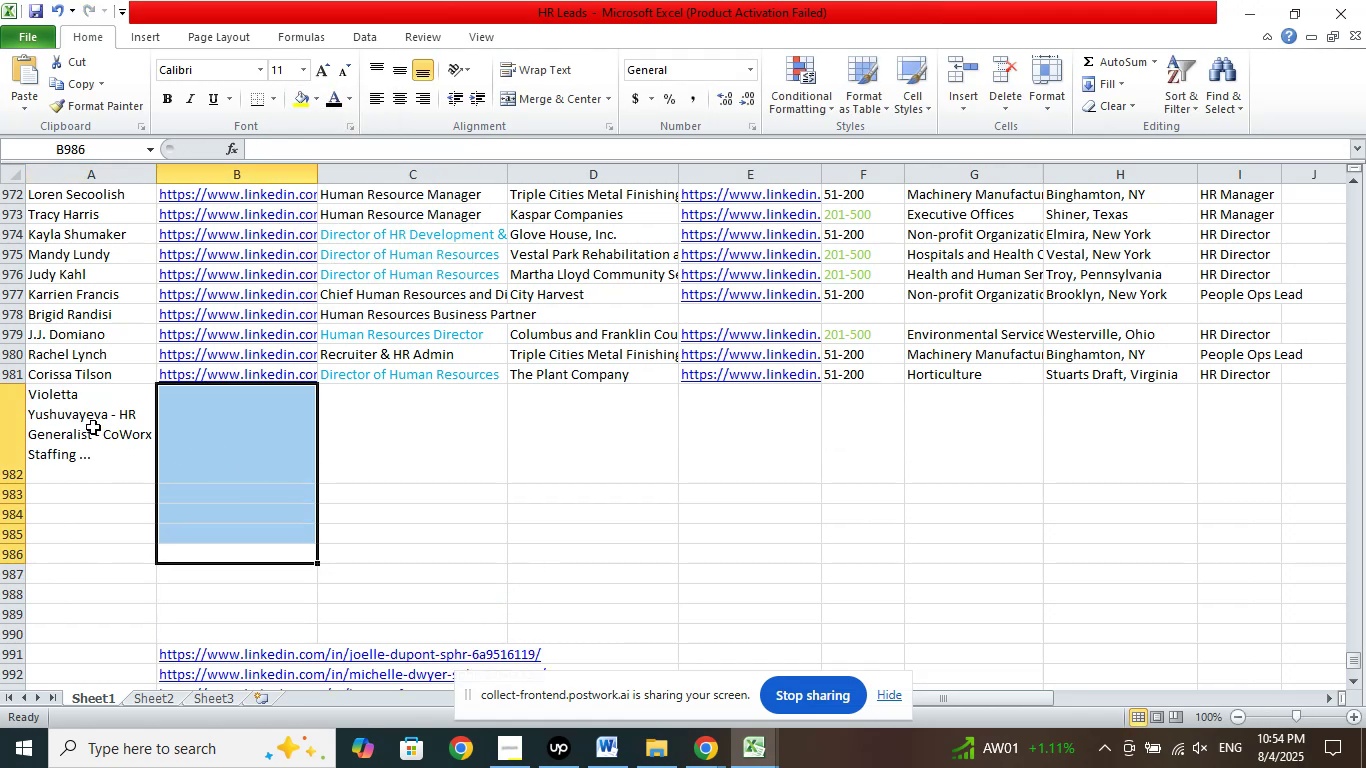 
left_click([86, 426])
 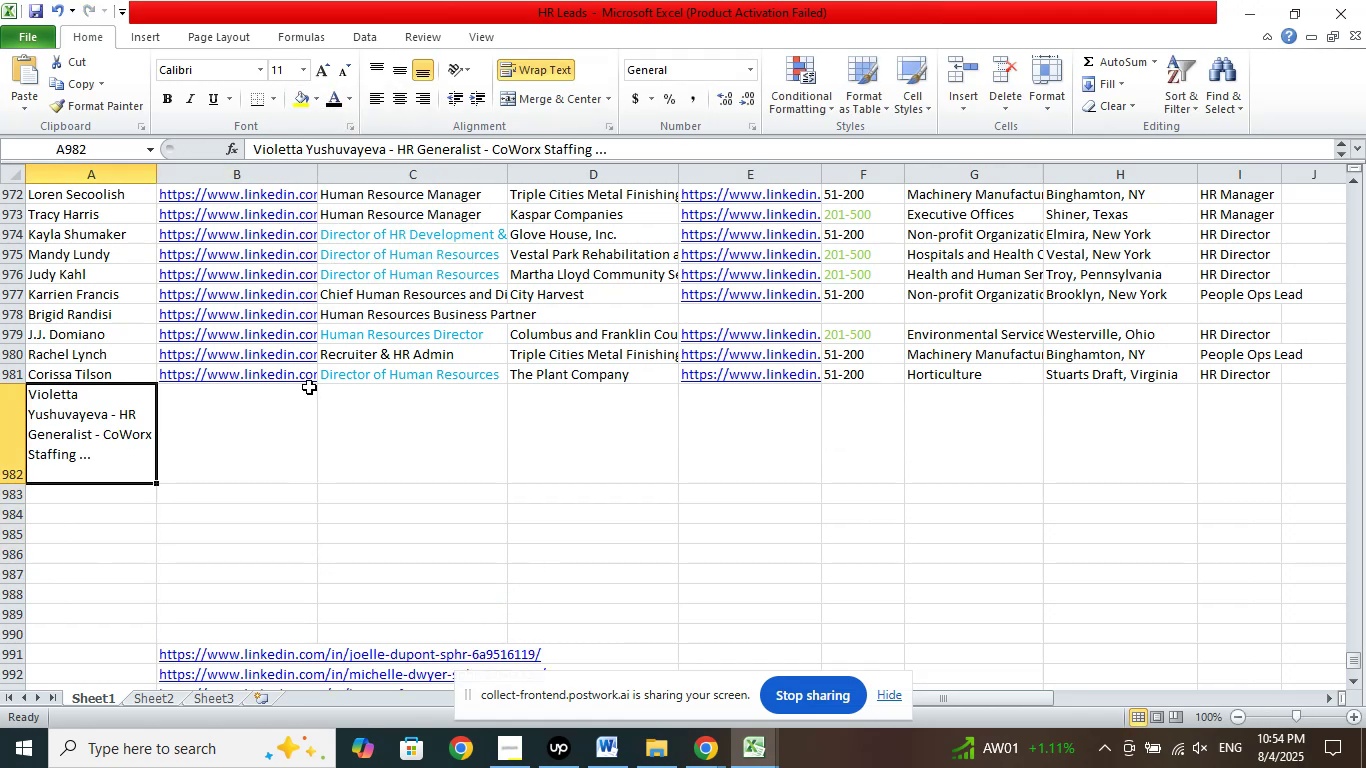 
left_click([254, 442])
 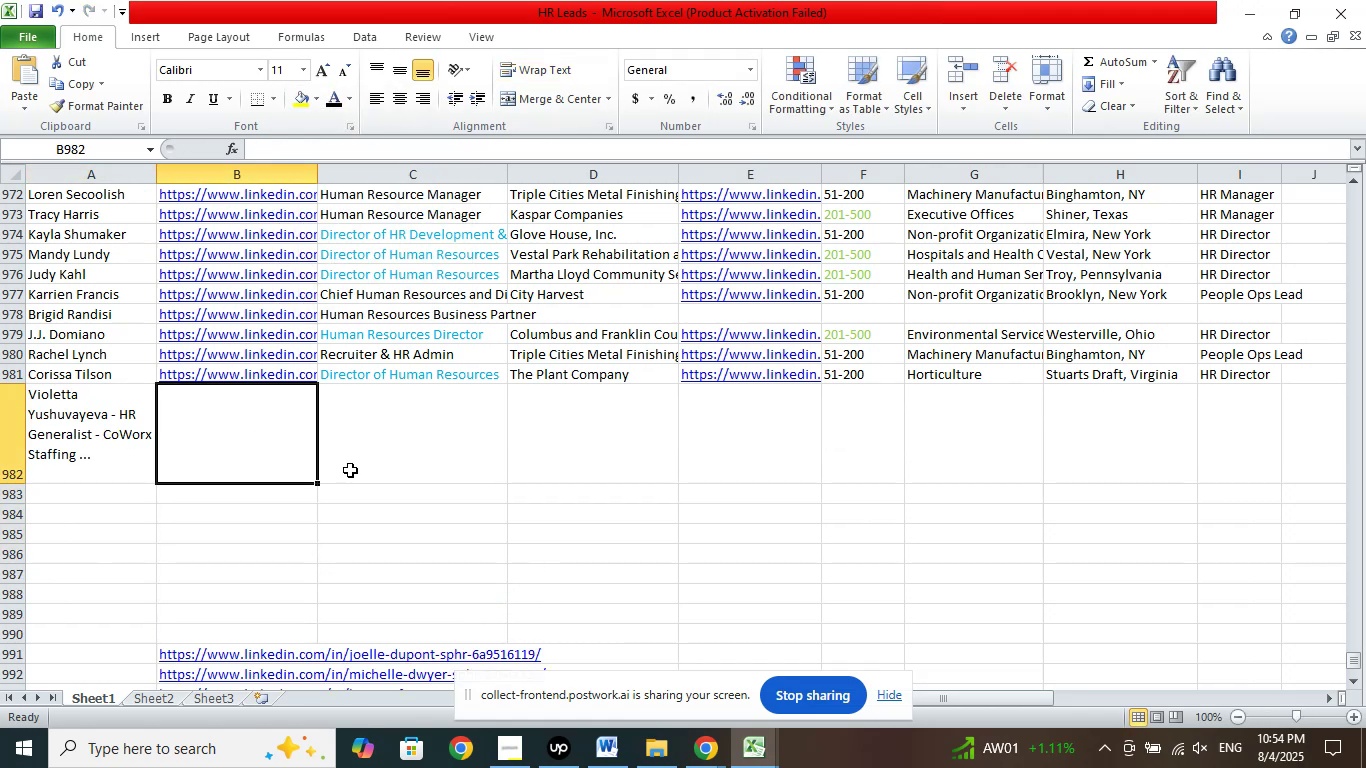 
key(Control+Z)
 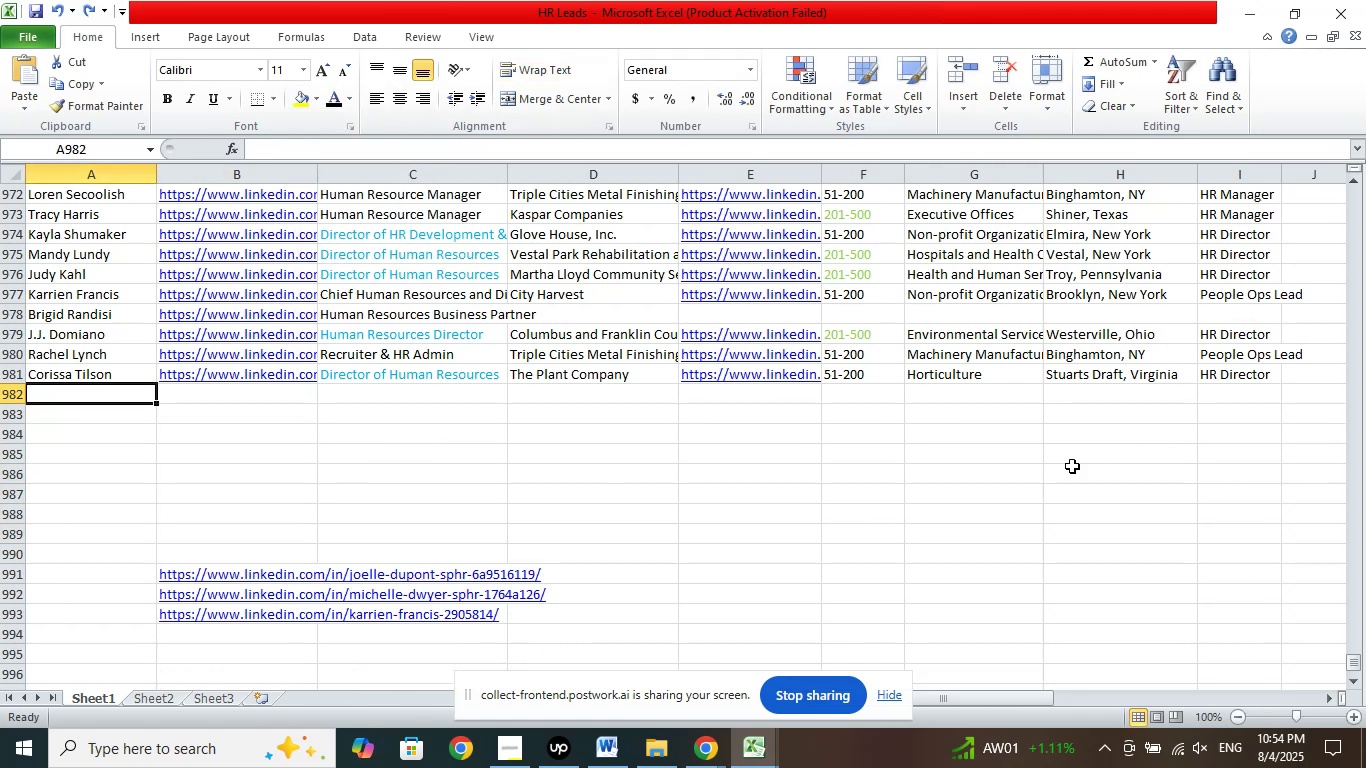 
left_click([1115, 442])
 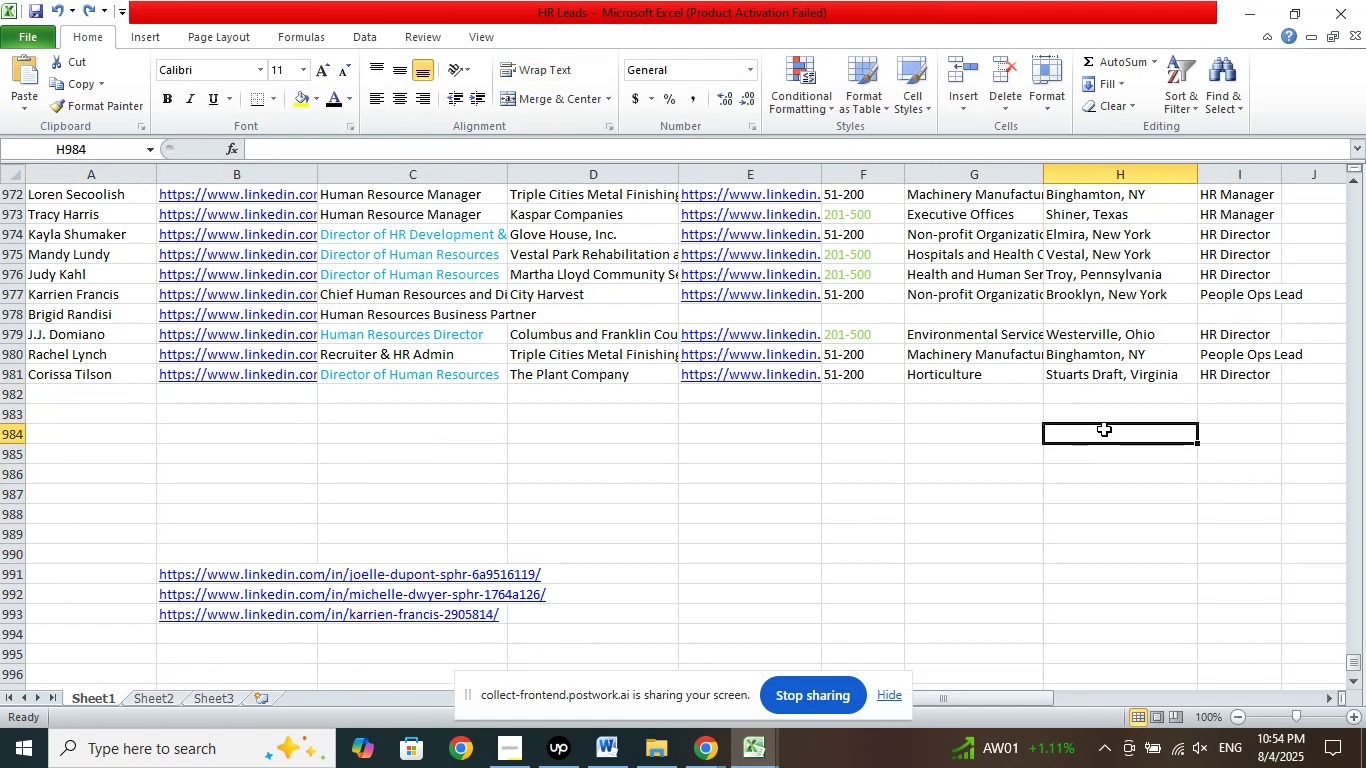 
right_click([1104, 429])
 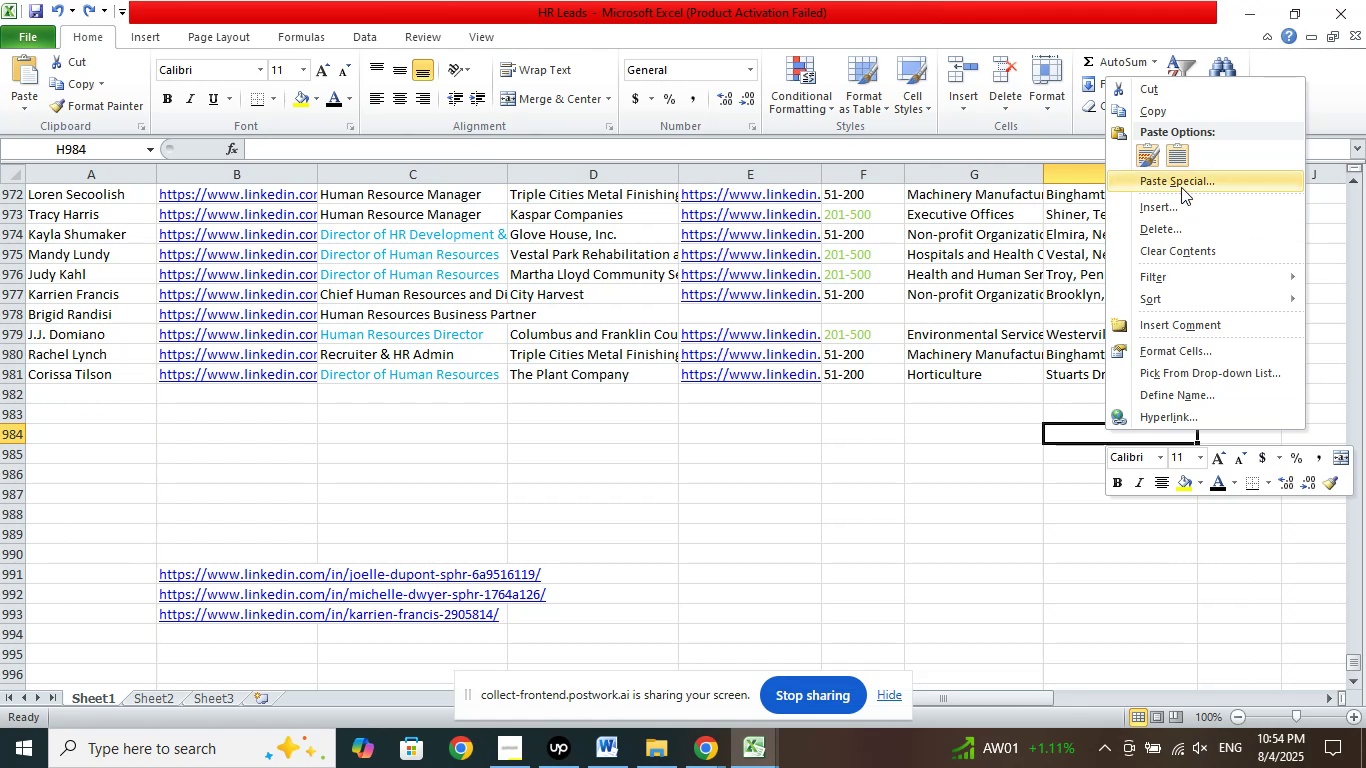 
left_click([1179, 176])
 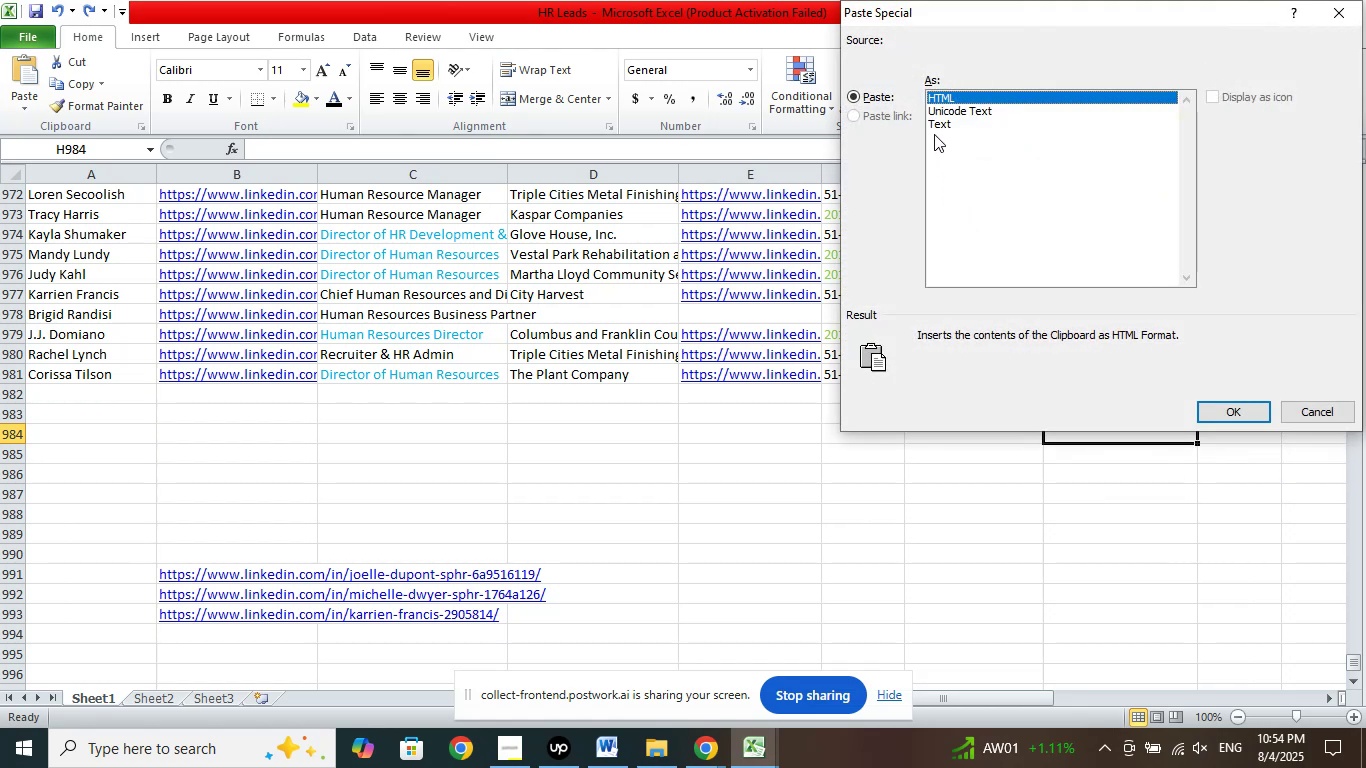 
left_click([939, 122])
 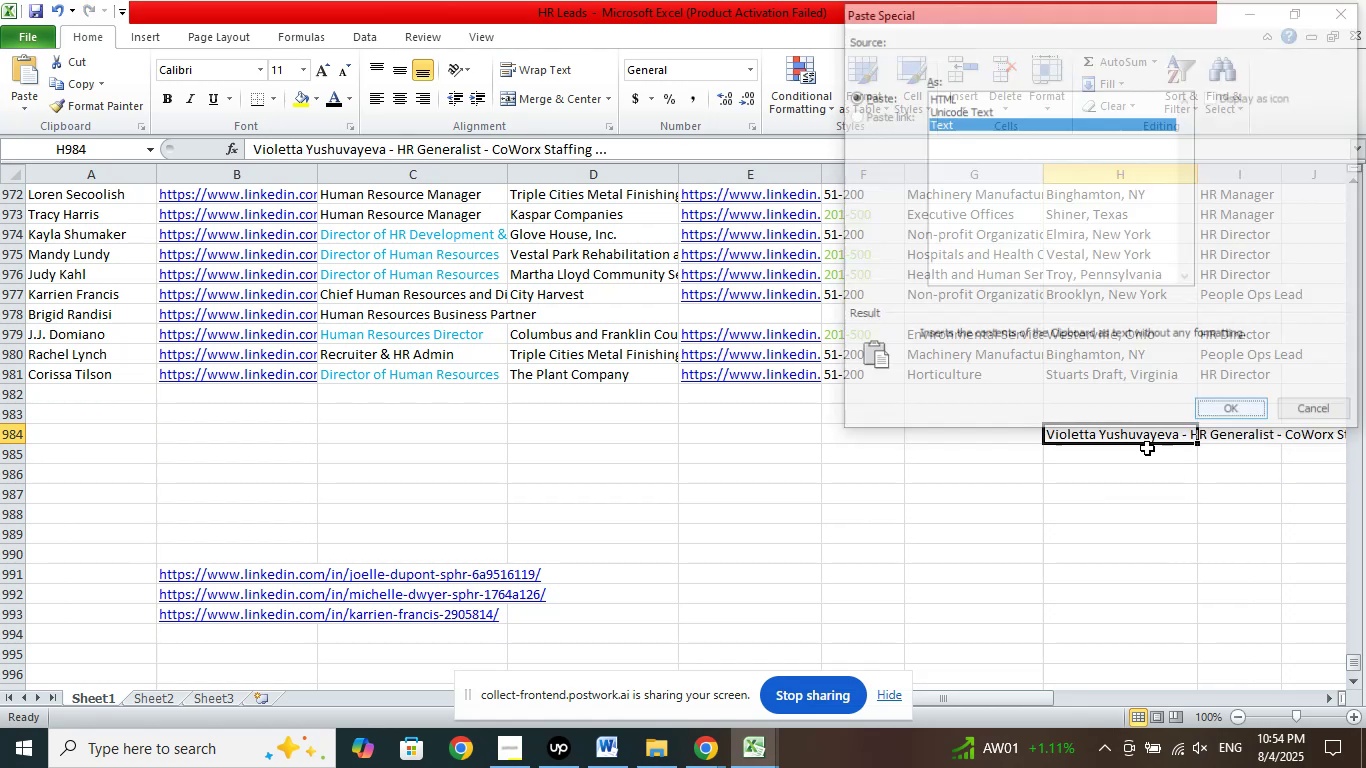 
left_click([940, 477])
 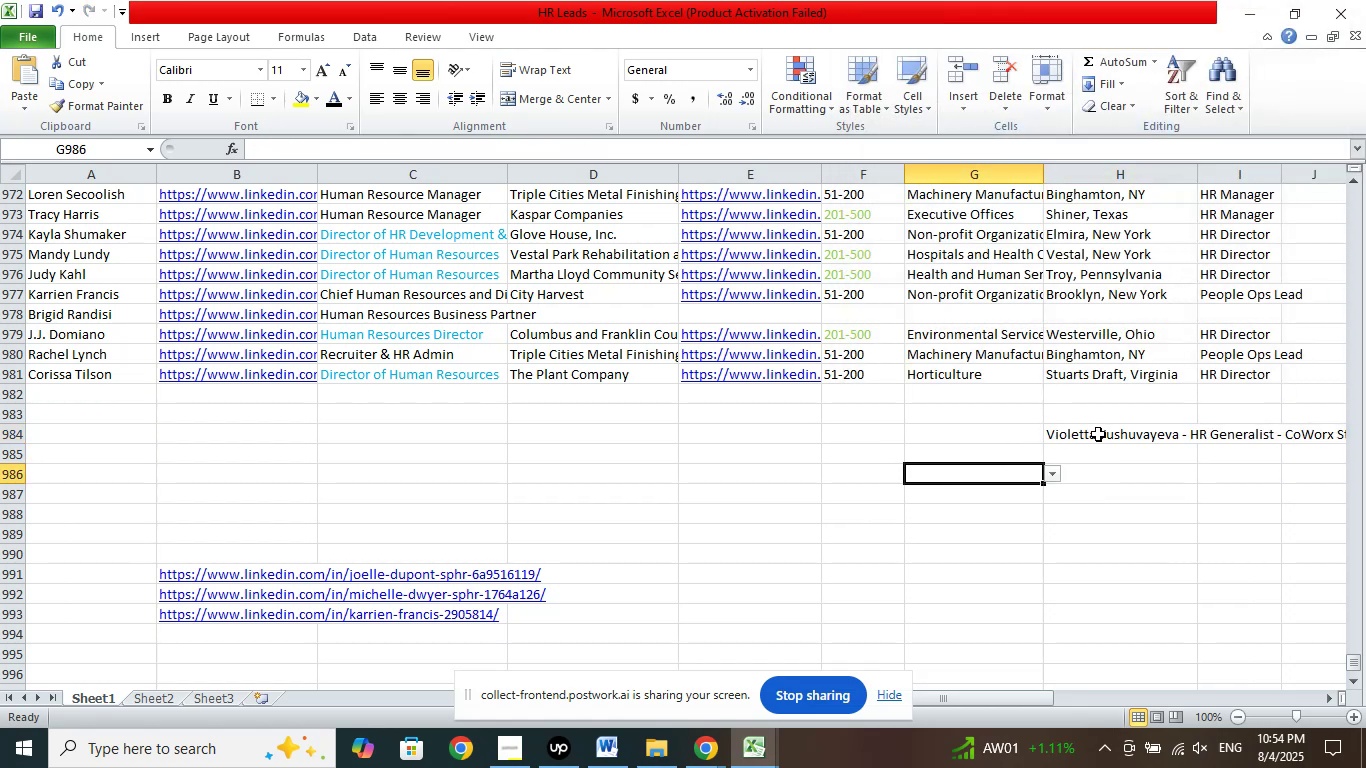 
left_click([1098, 434])
 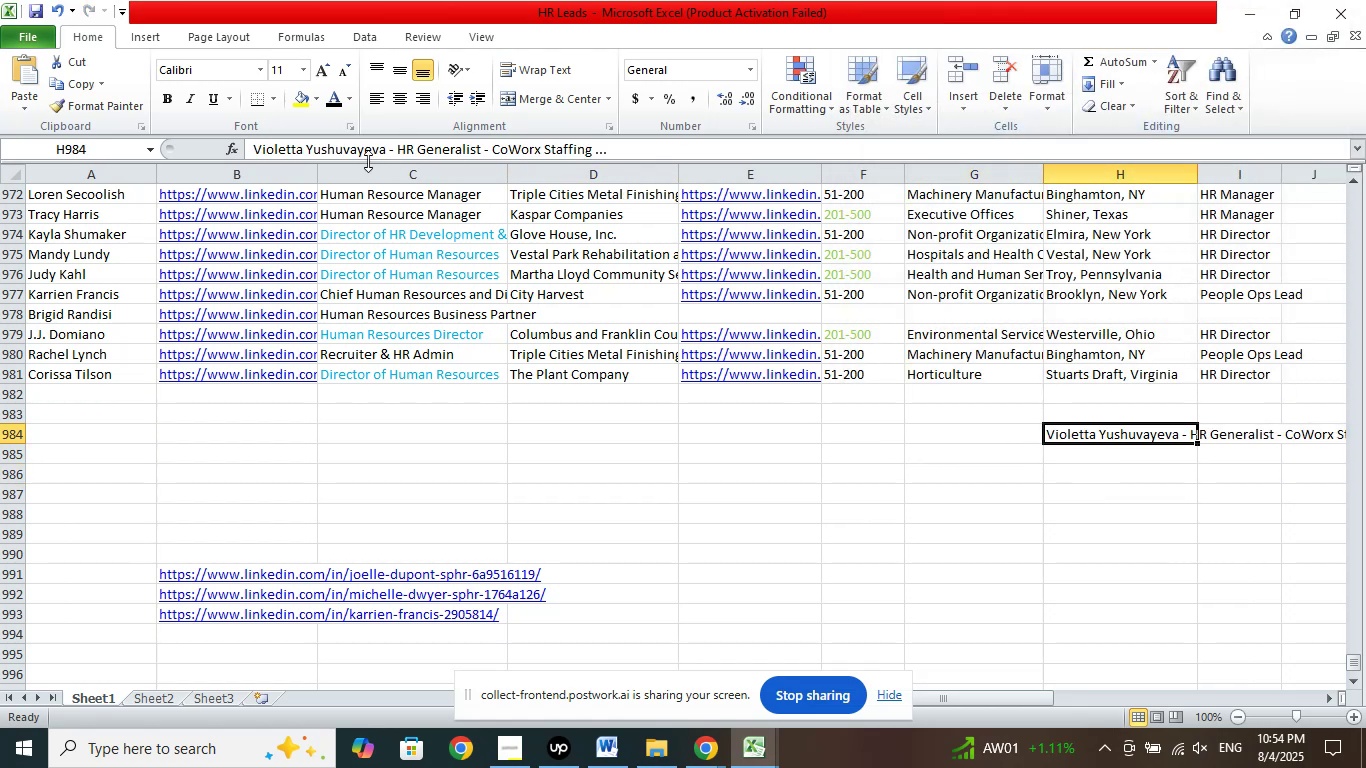 
left_click_drag(start_coordinate=[383, 151], to_coordinate=[174, 149])
 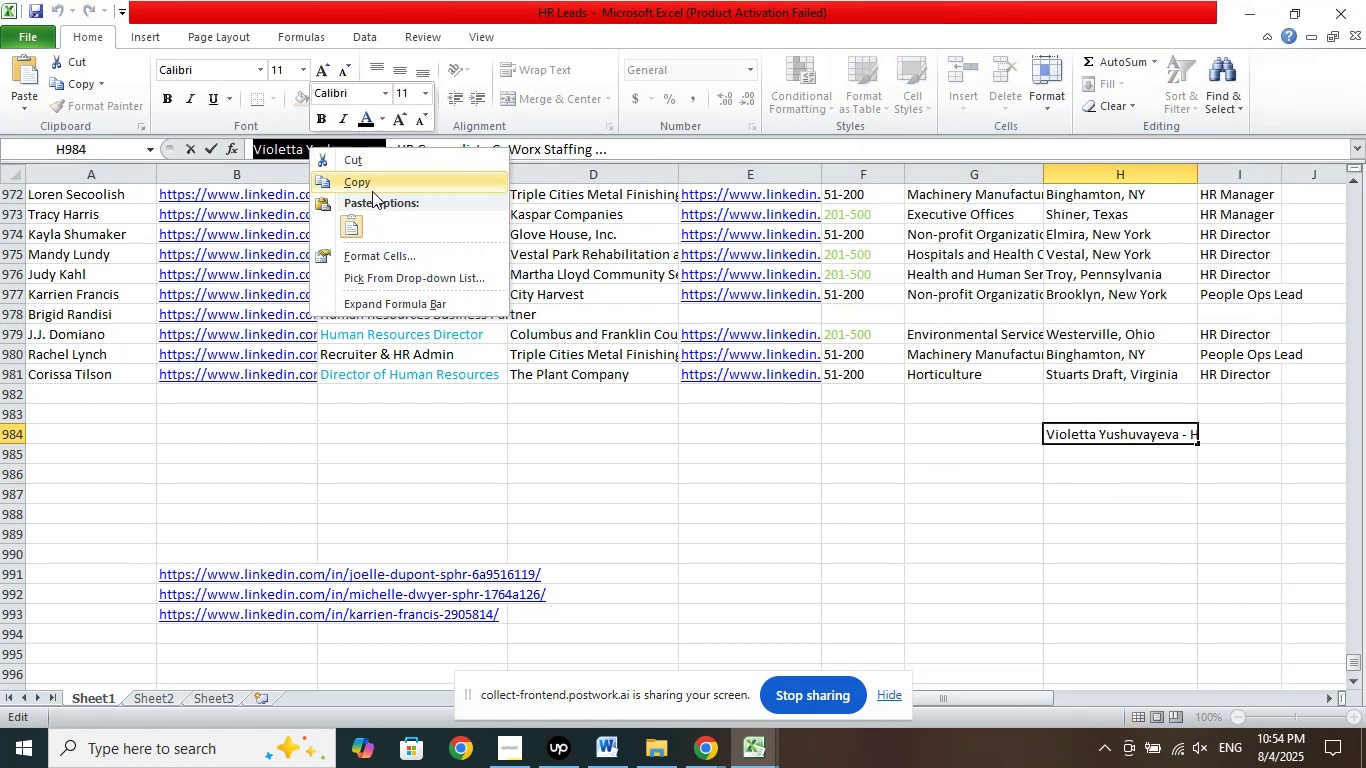 
left_click([372, 191])
 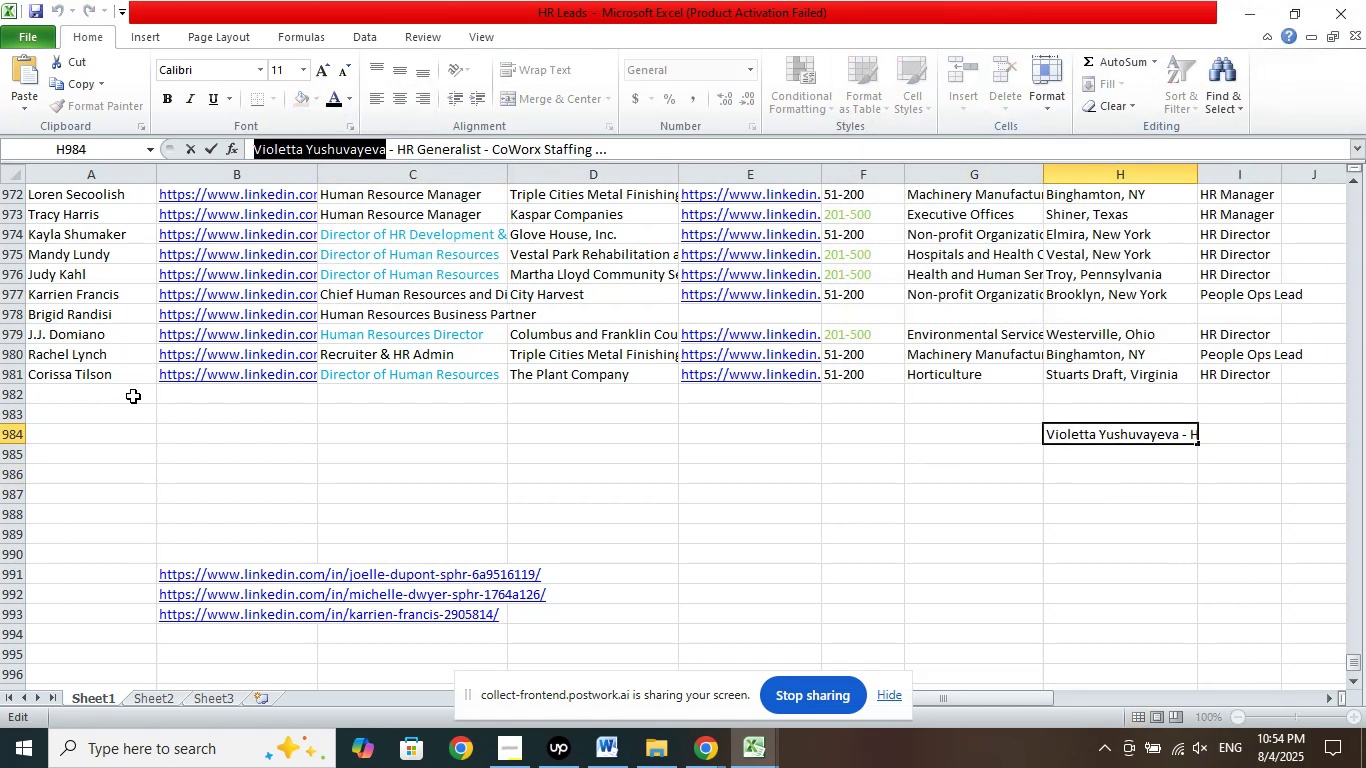 
left_click([131, 392])
 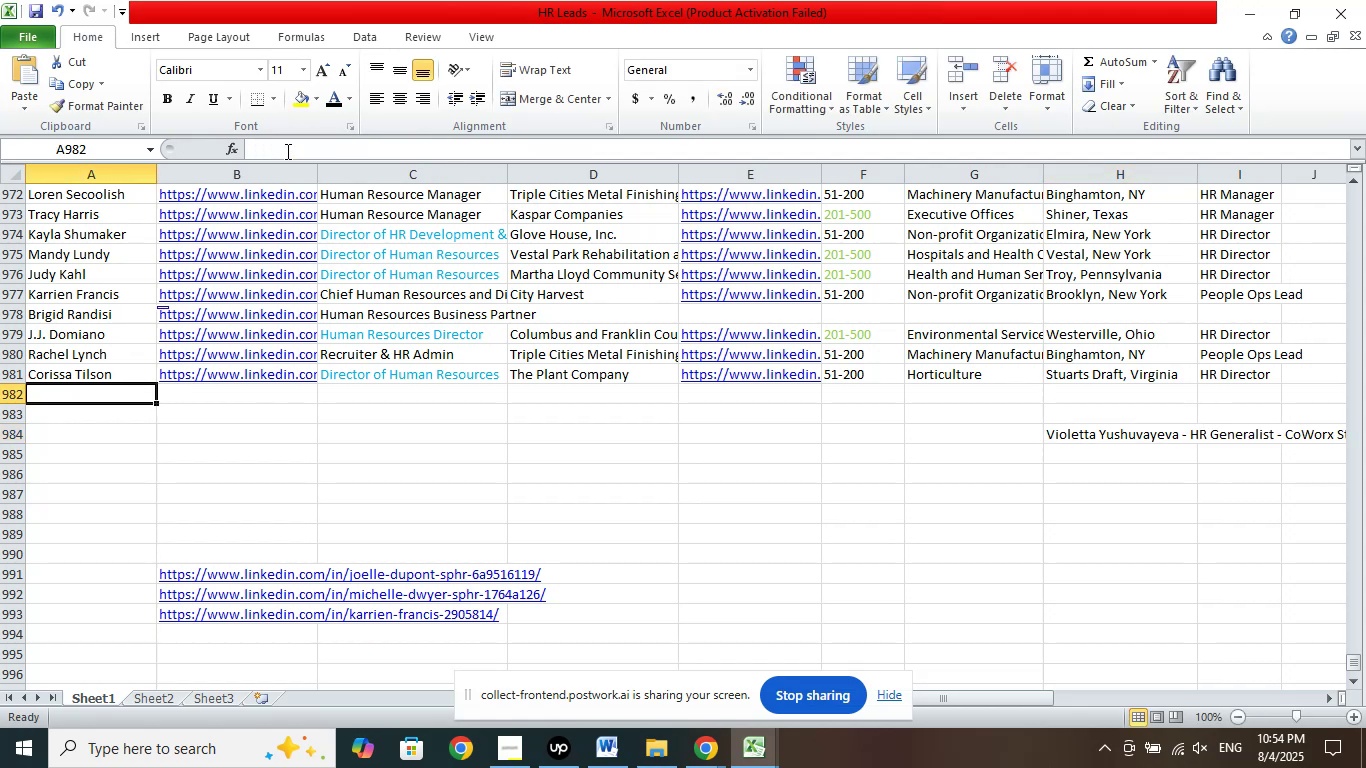 
left_click([279, 142])
 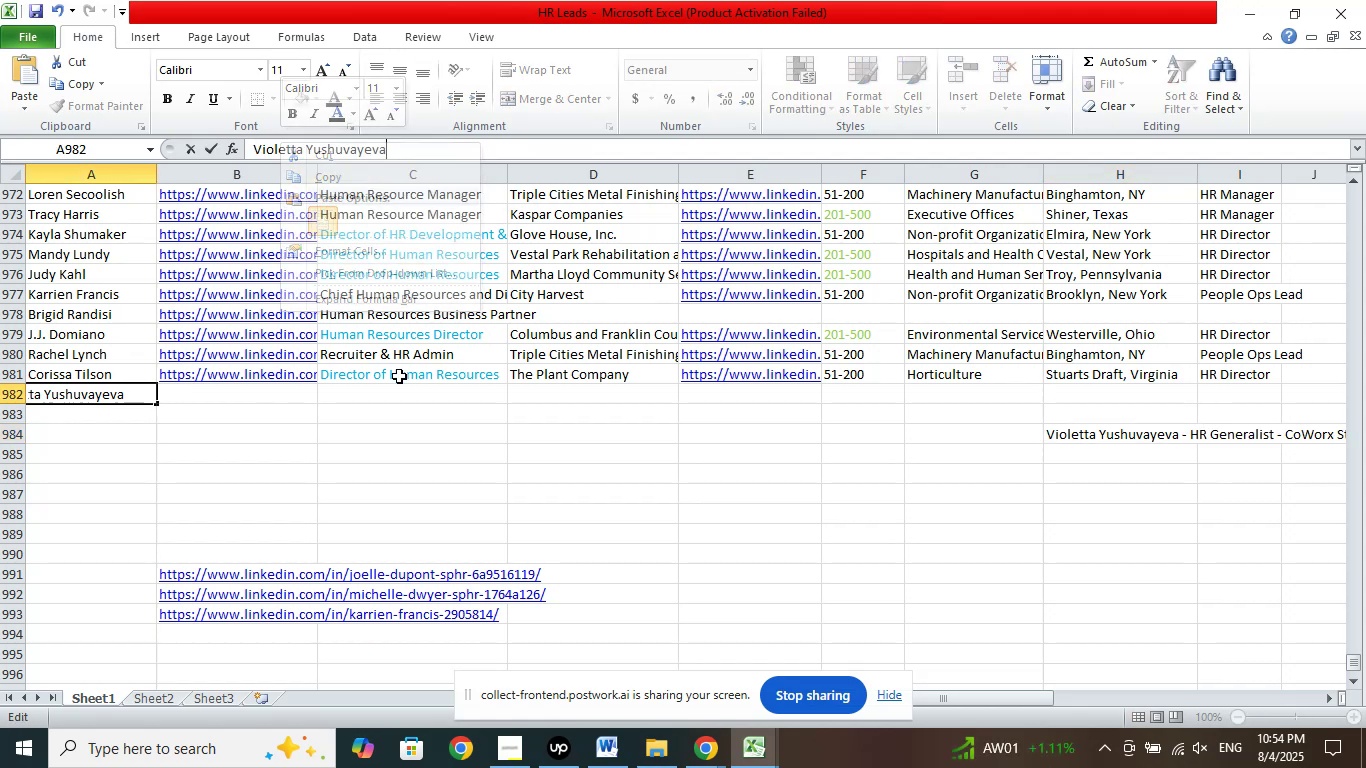 
left_click([397, 395])
 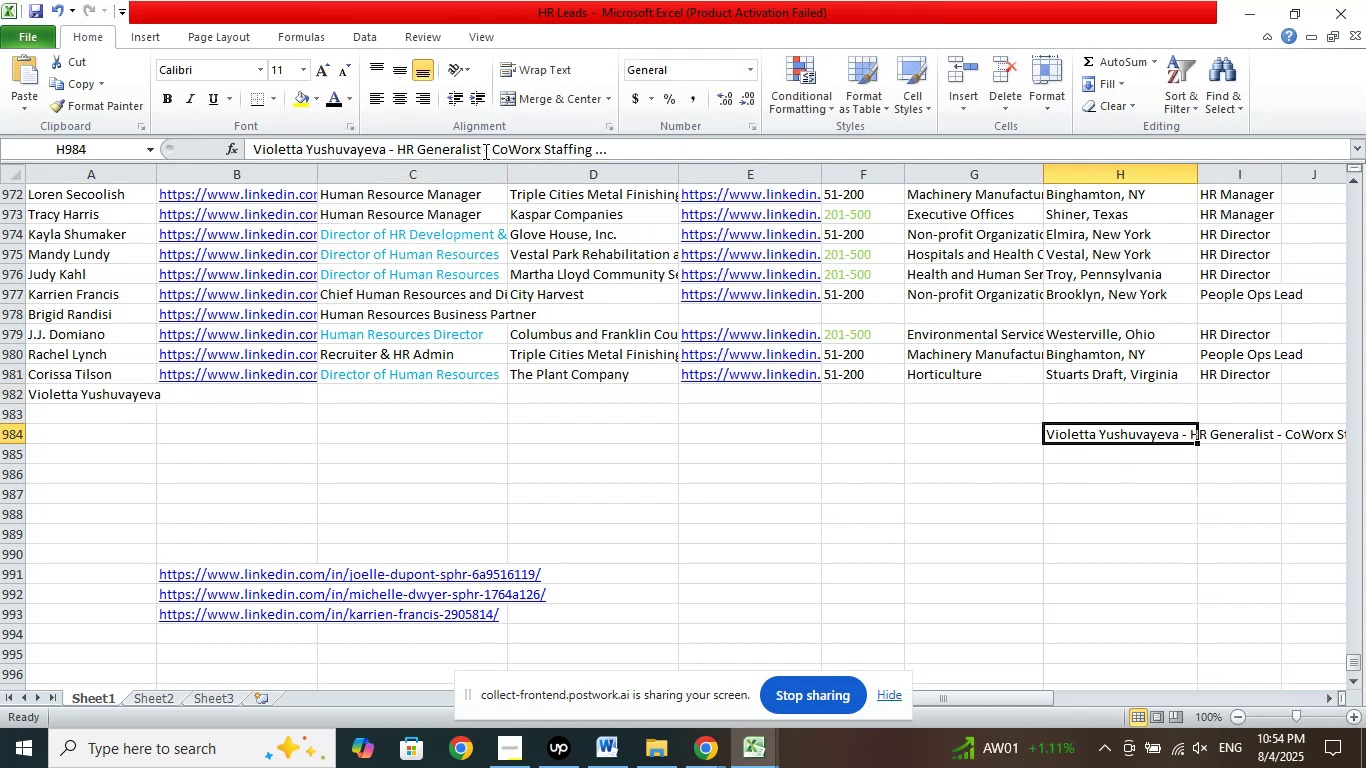 
left_click_drag(start_coordinate=[483, 147], to_coordinate=[399, 155])
 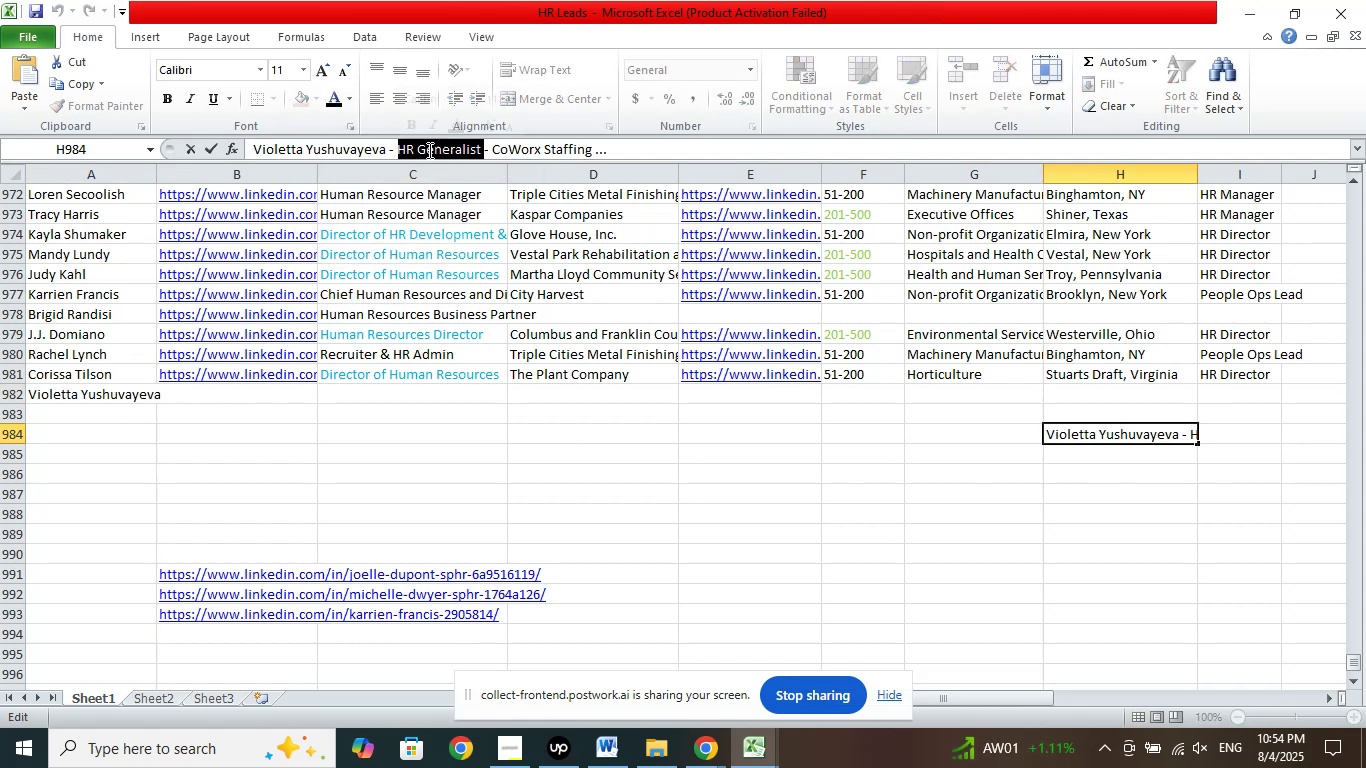 
right_click([428, 150])
 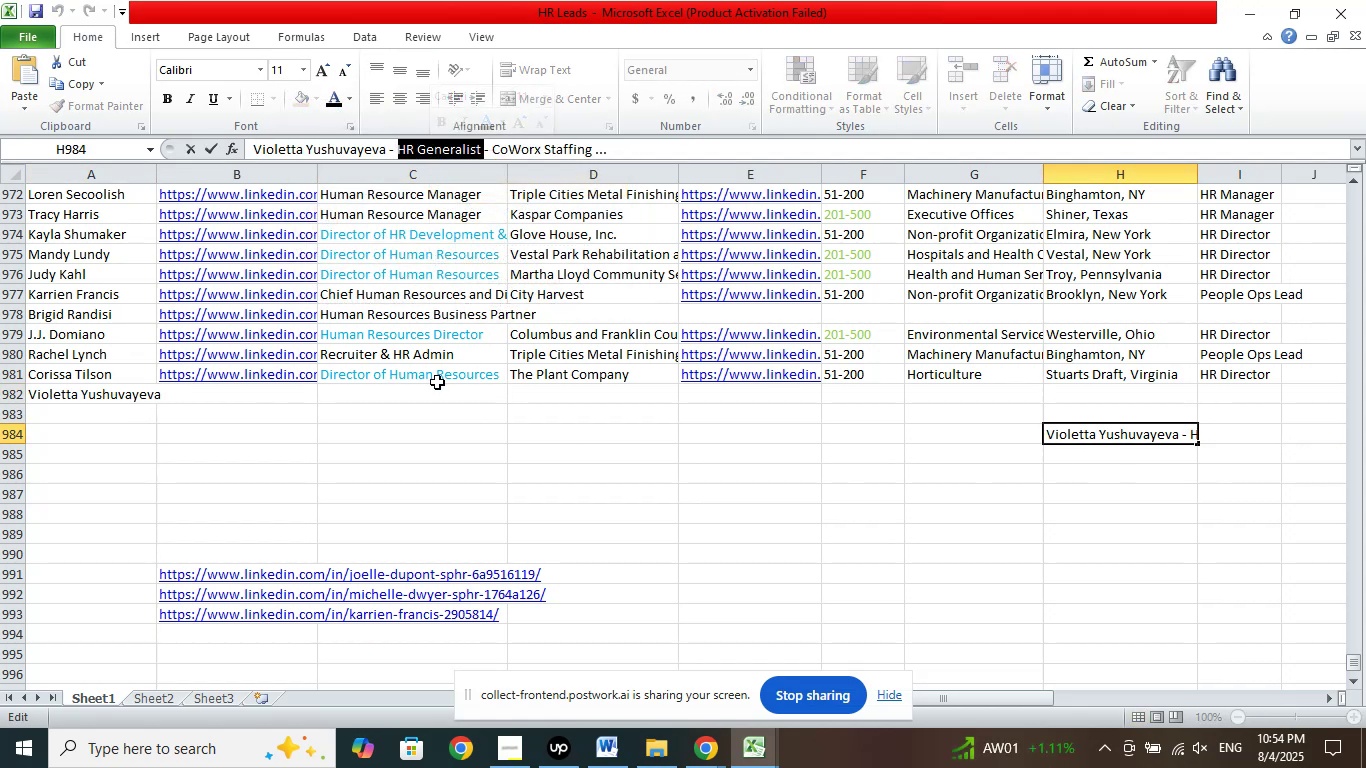 
left_click([427, 395])
 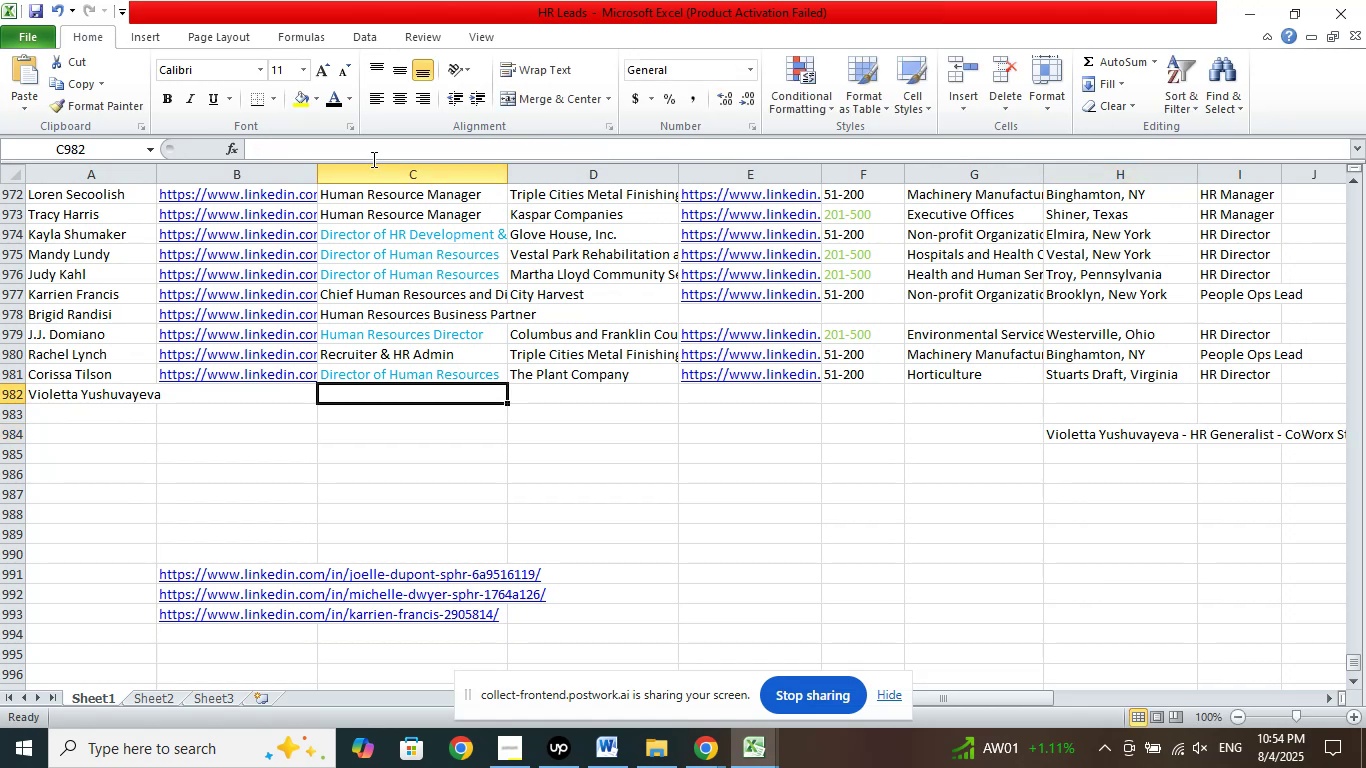 
left_click([369, 151])
 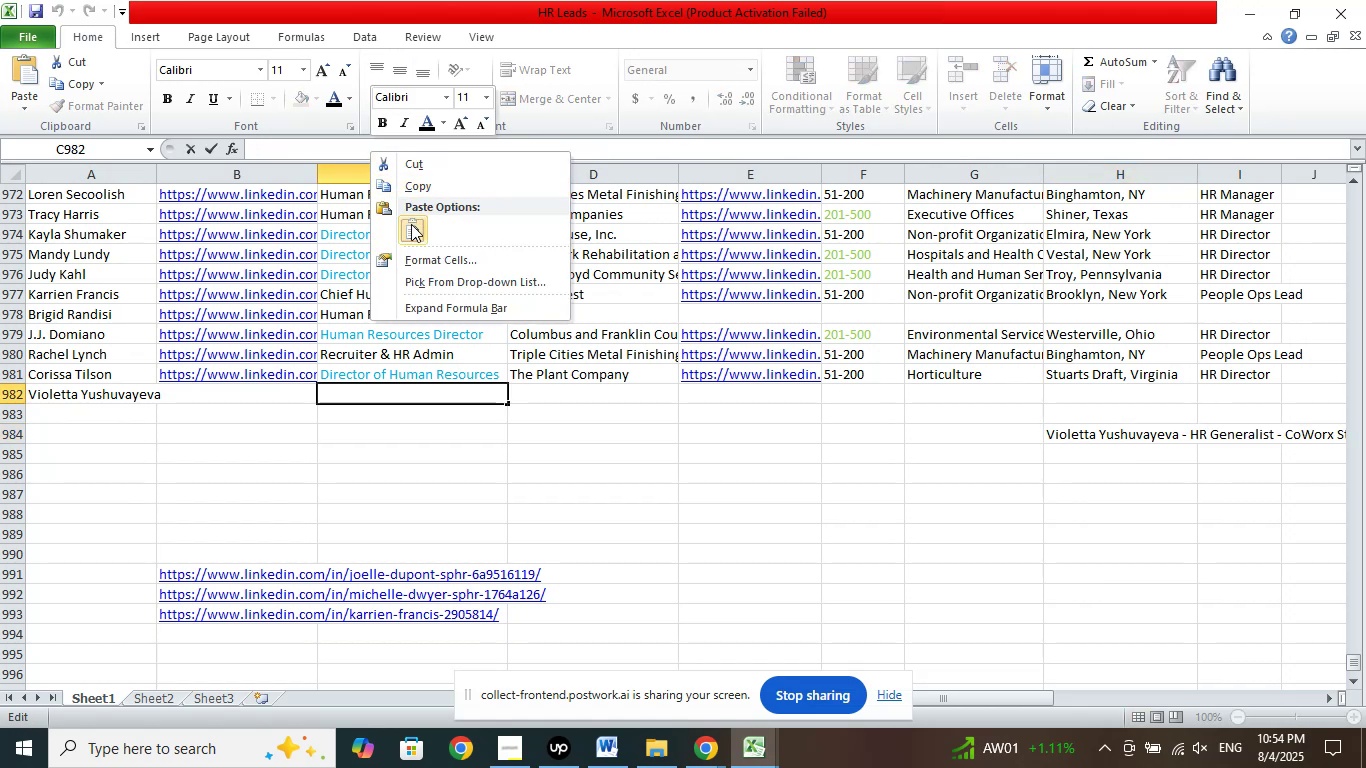 
left_click([412, 231])
 